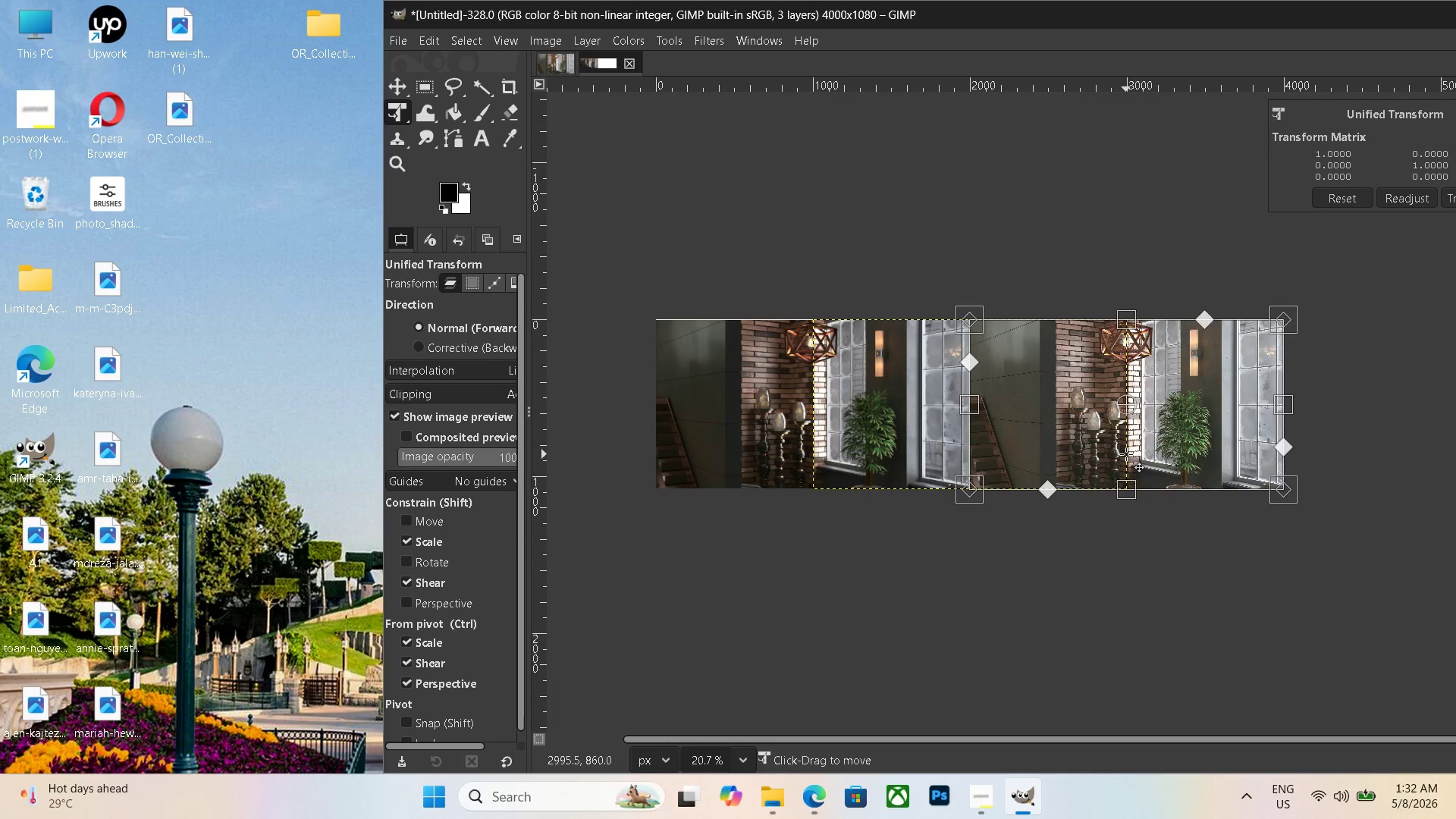 
key(Enter)
 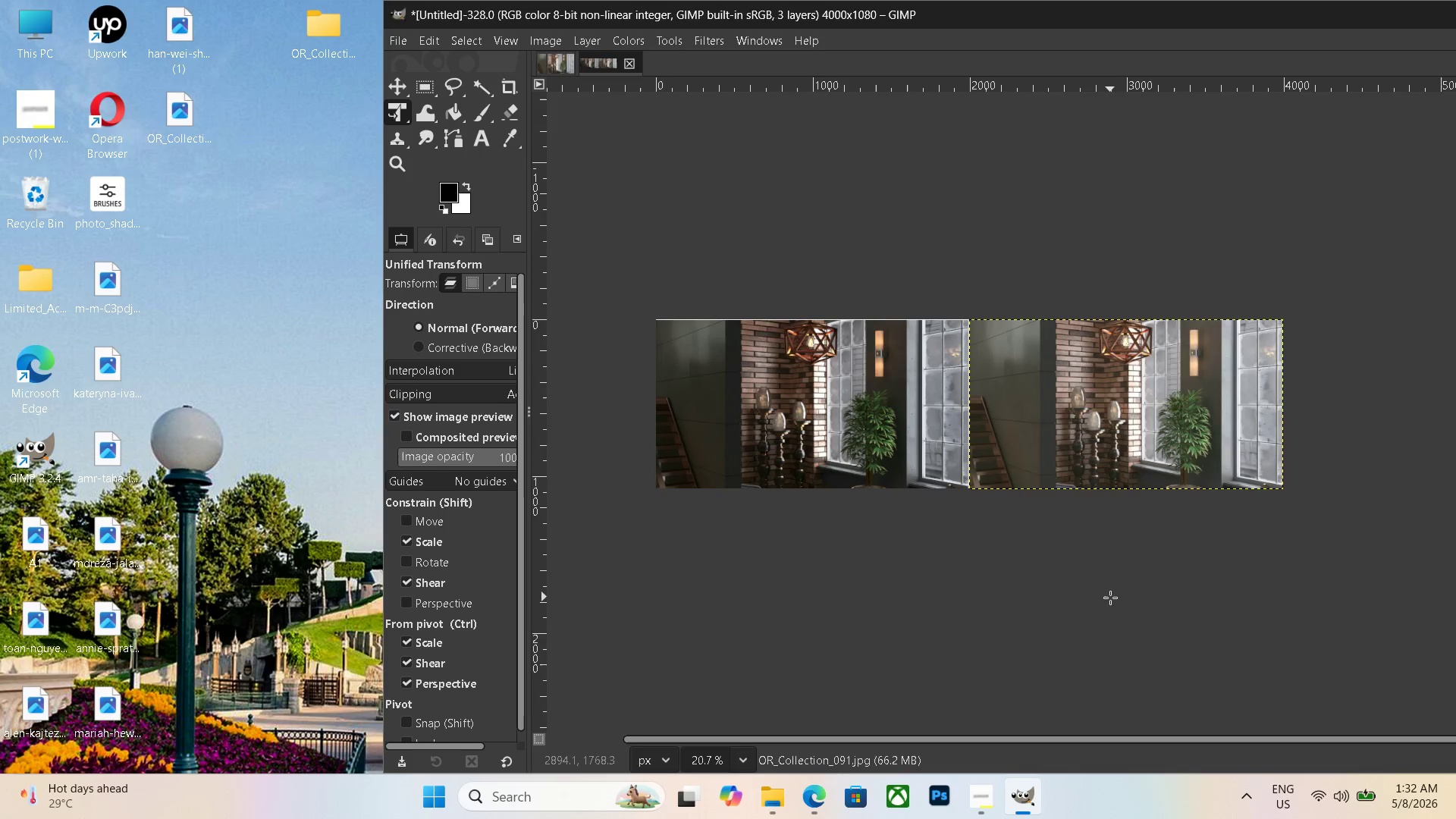 
left_click([1110, 598])
 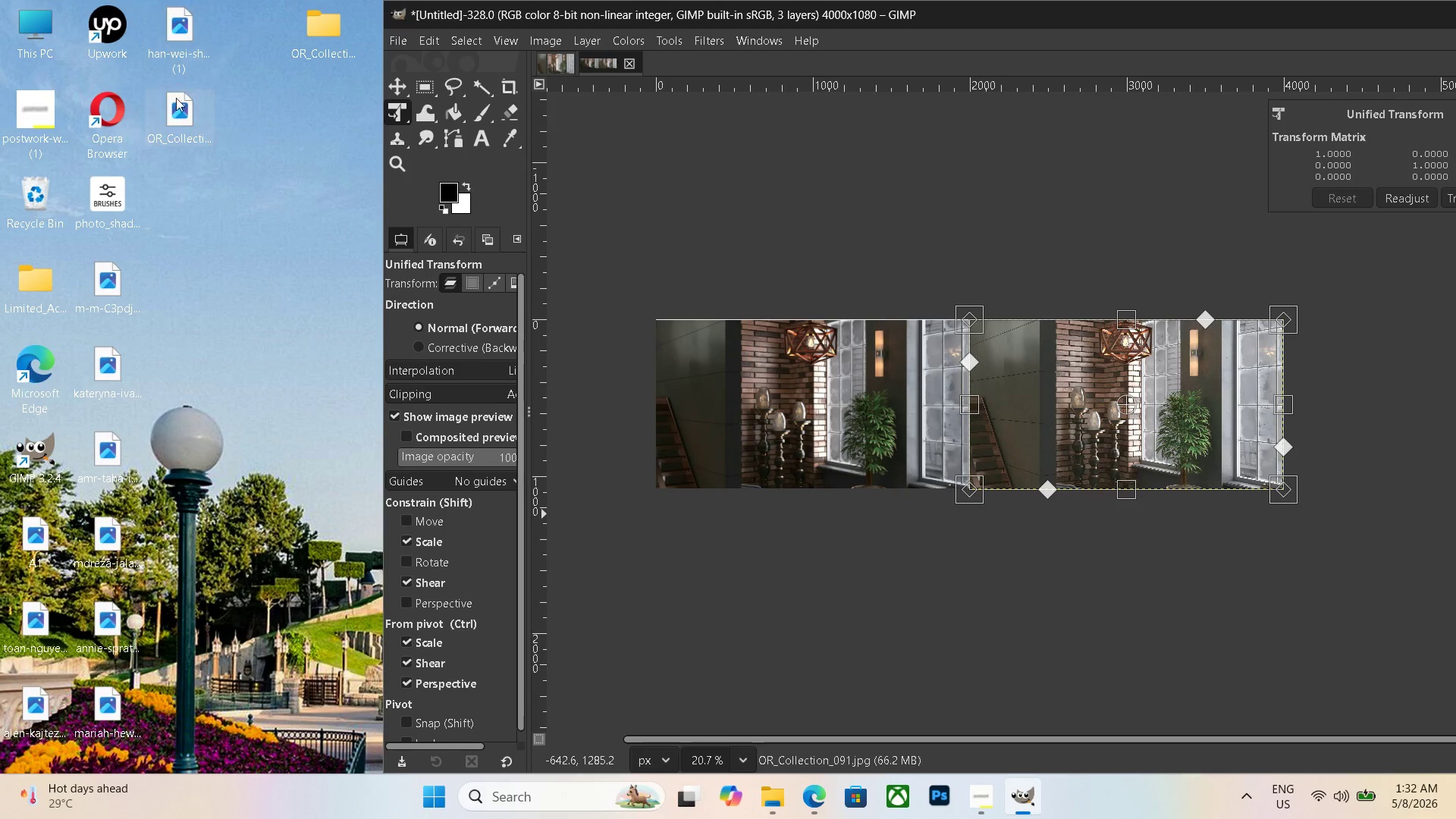 
left_click_drag(start_coordinate=[185, 128], to_coordinate=[334, 55])
 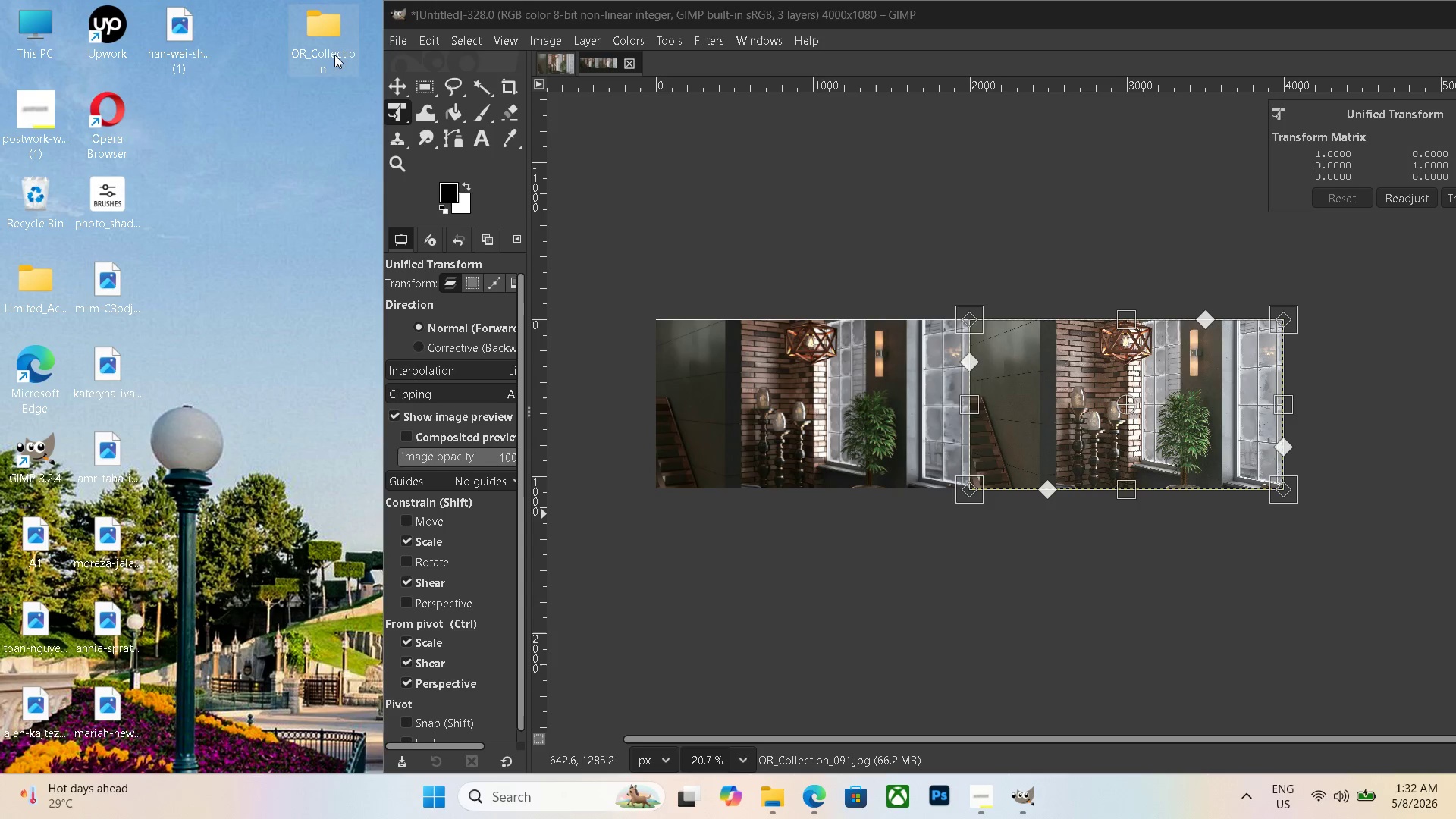 
double_click([334, 55])
 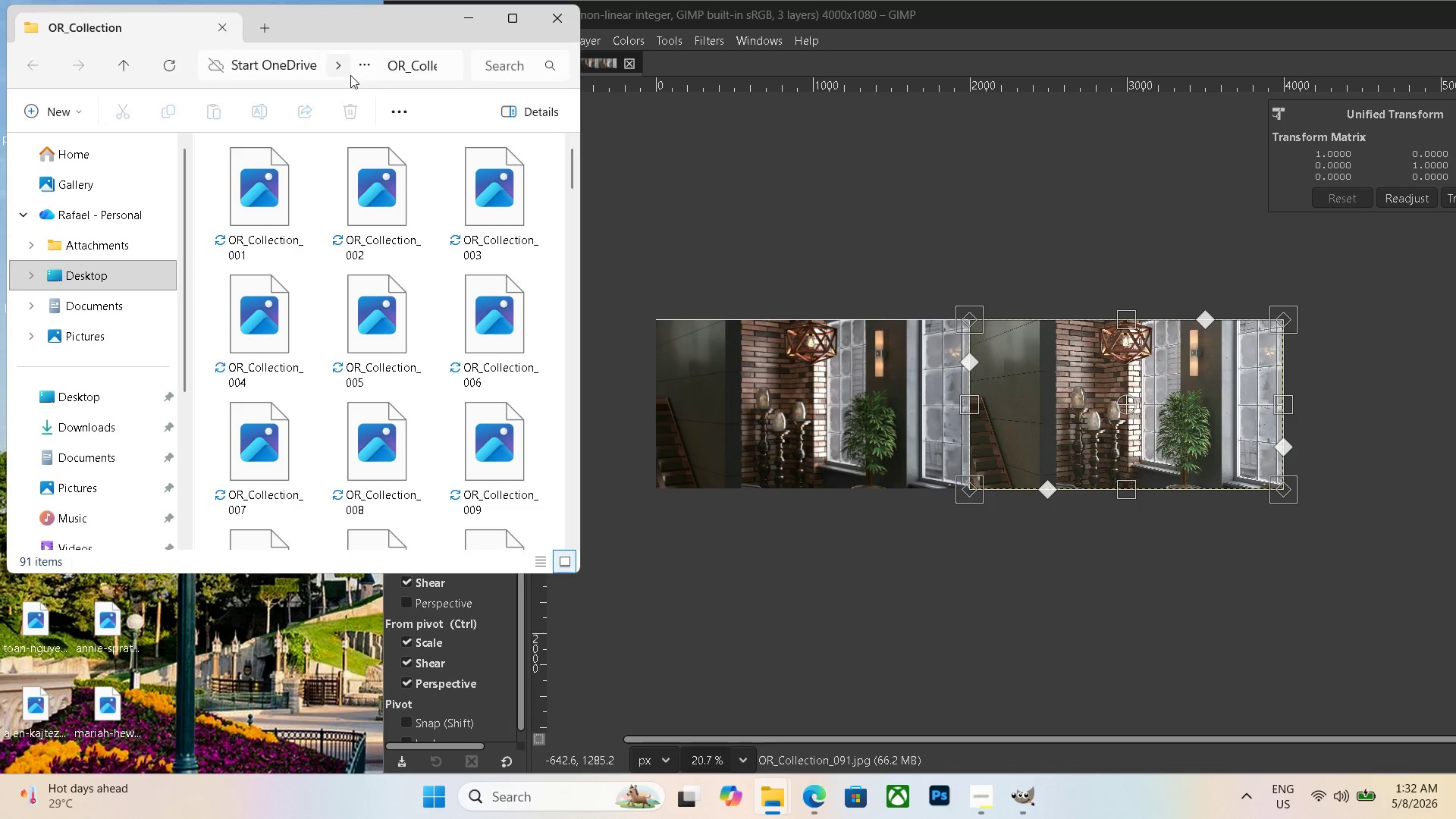 
scroll: coordinate [431, 295], scroll_direction: down, amount: 29.0
 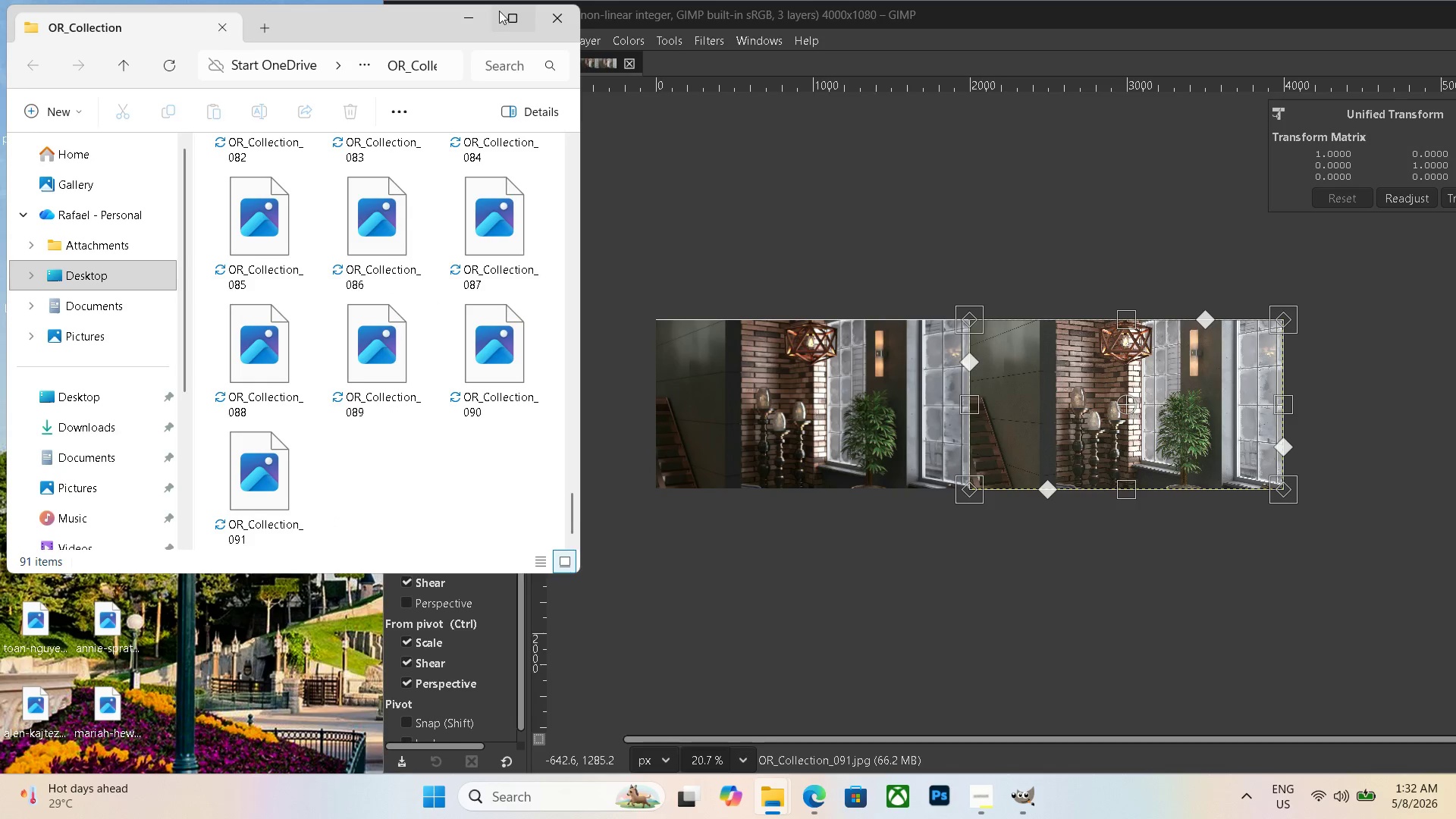 
left_click([475, 17])
 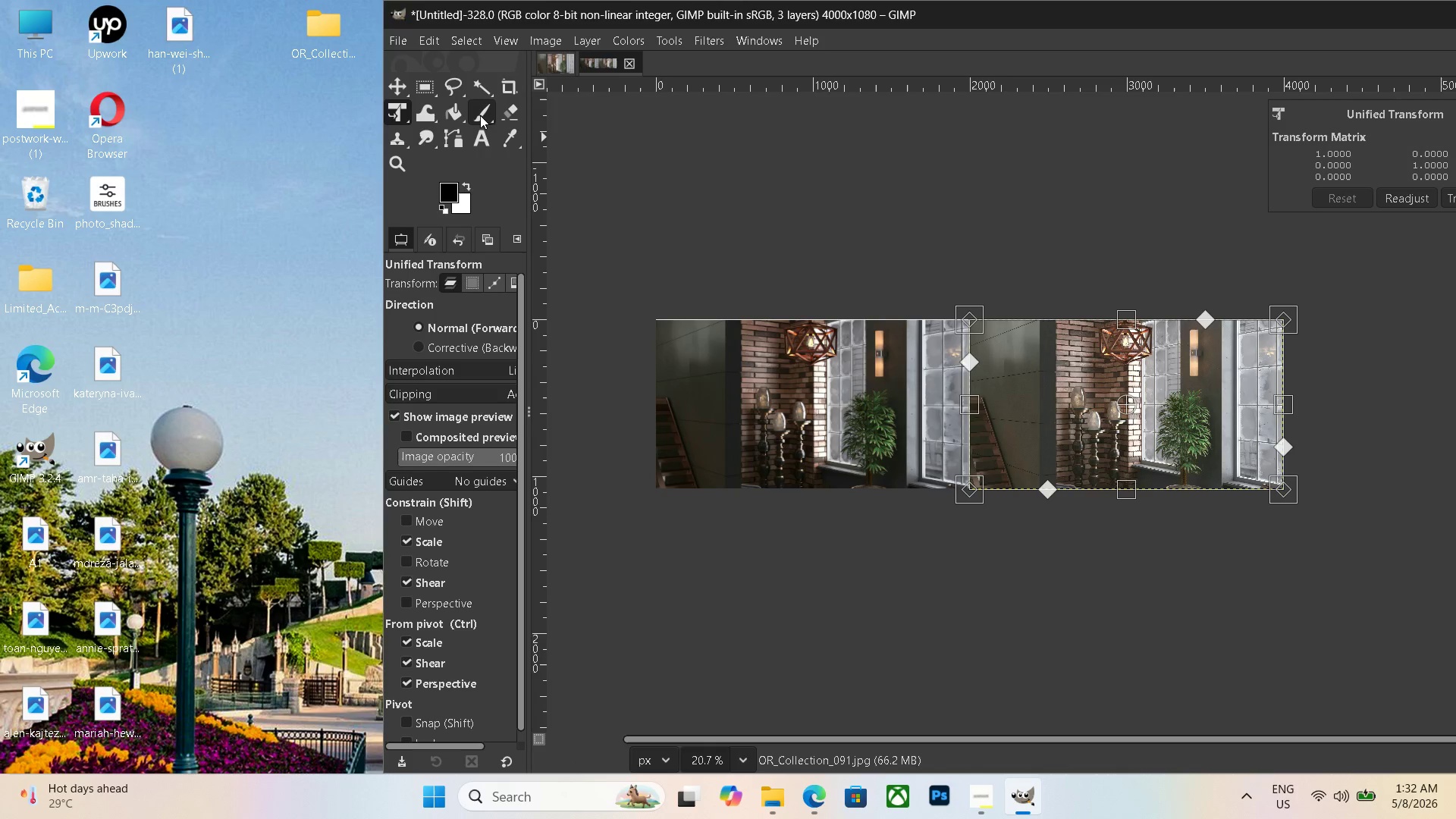 
double_click([488, 135])
 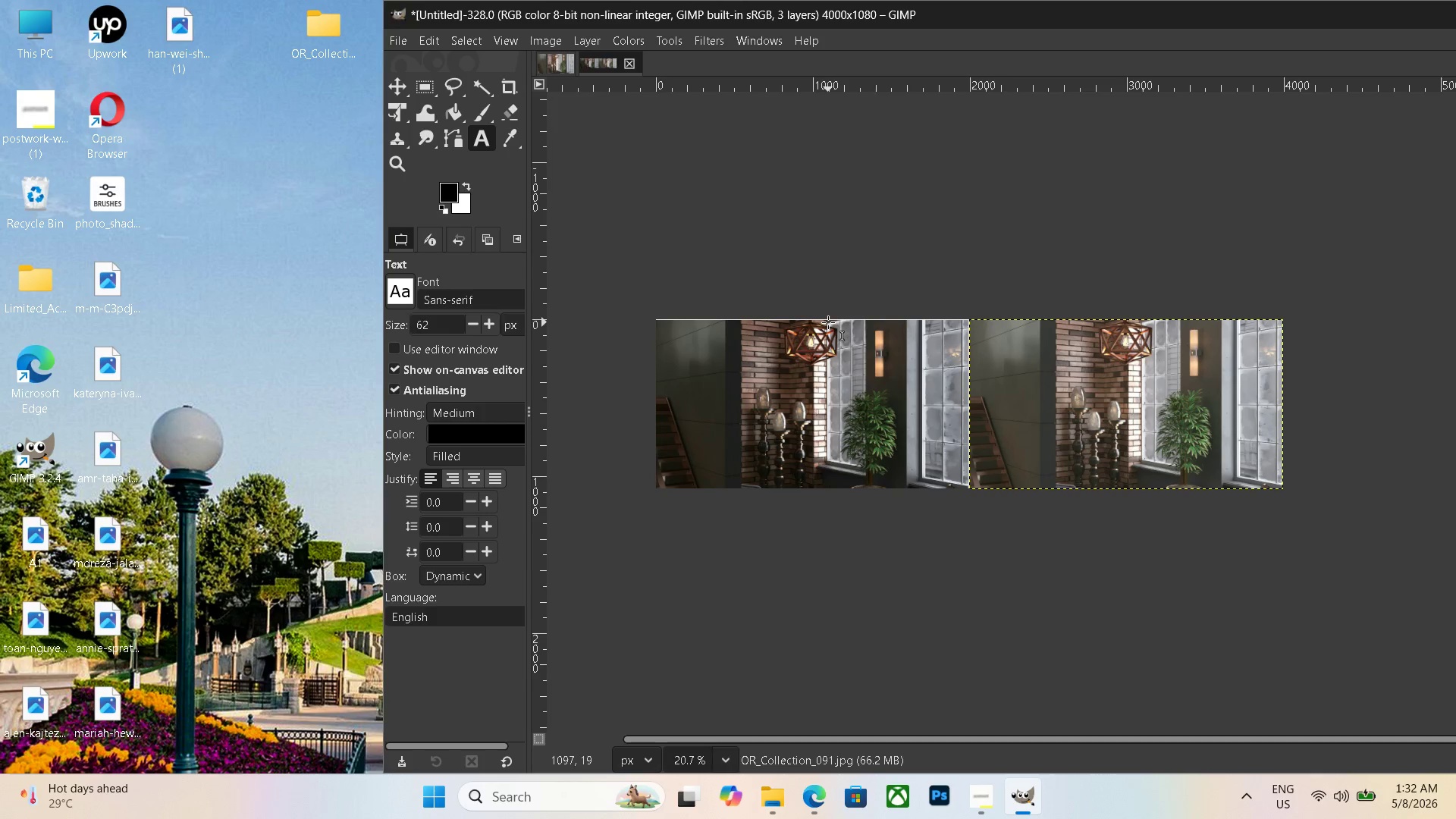 
left_click_drag(start_coordinate=[827, 323], to_coordinate=[950, 338])
 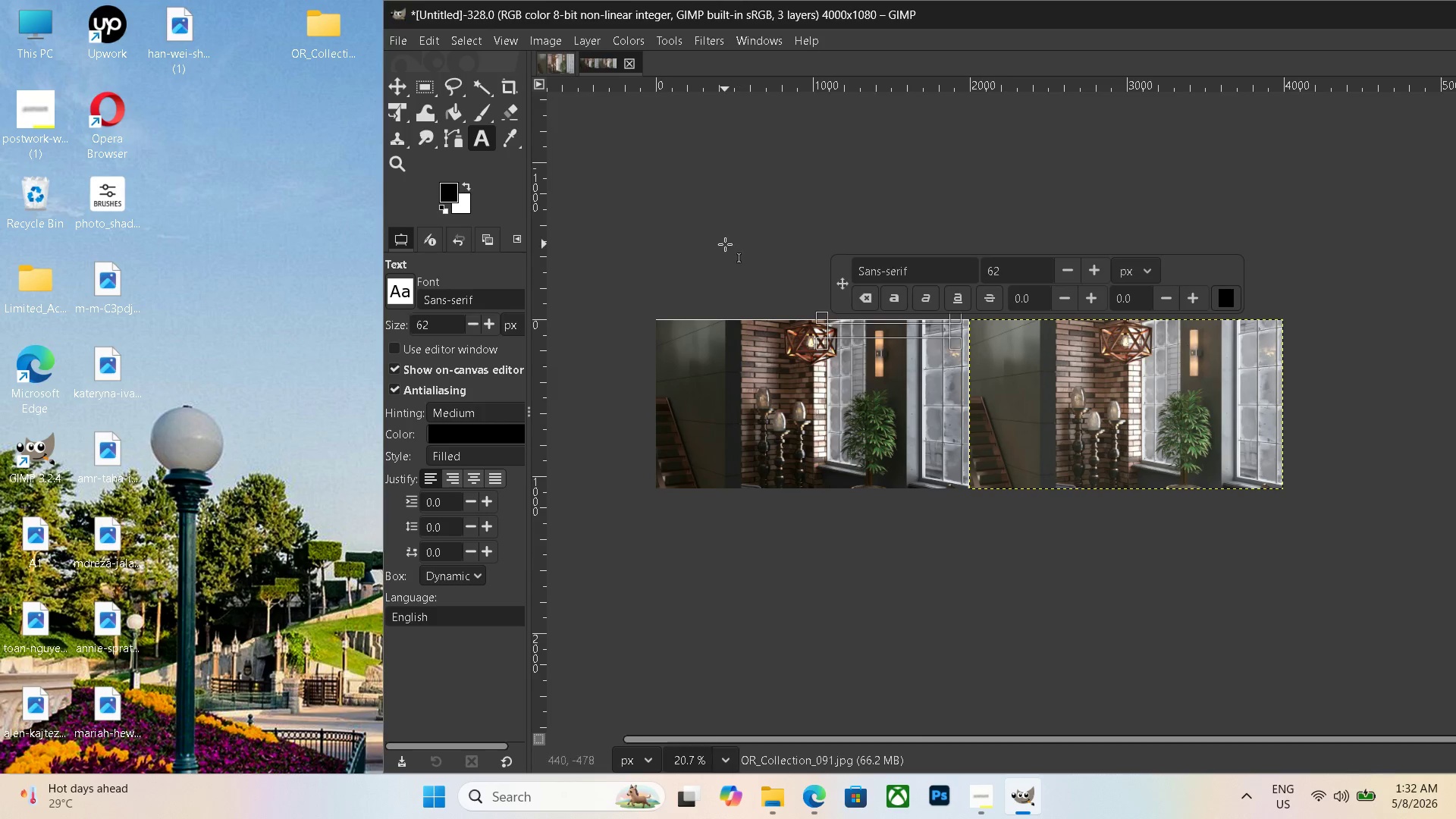 
left_click([725, 244])
 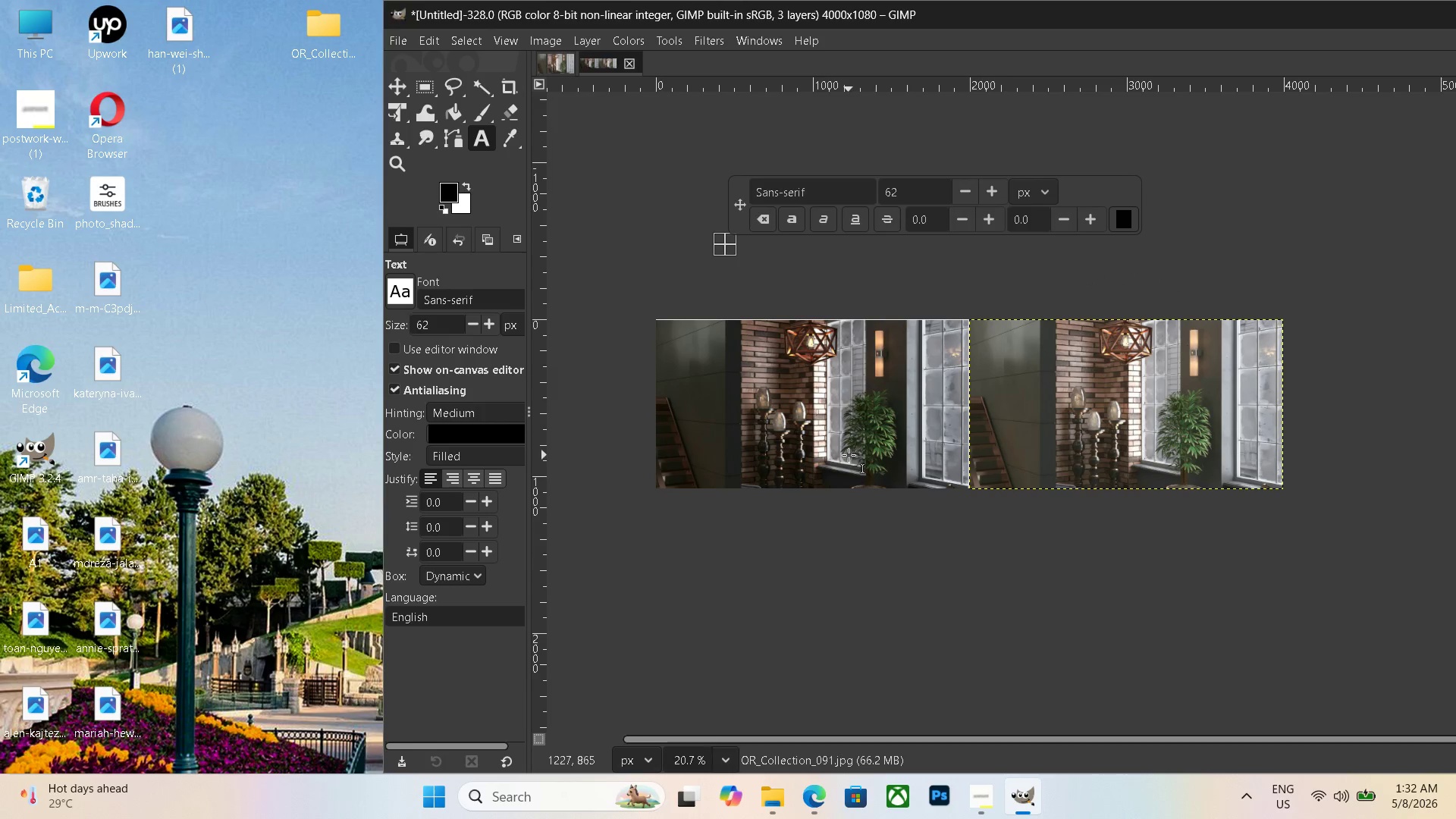 
left_click_drag(start_coordinate=[848, 454], to_coordinate=[1086, 488])
 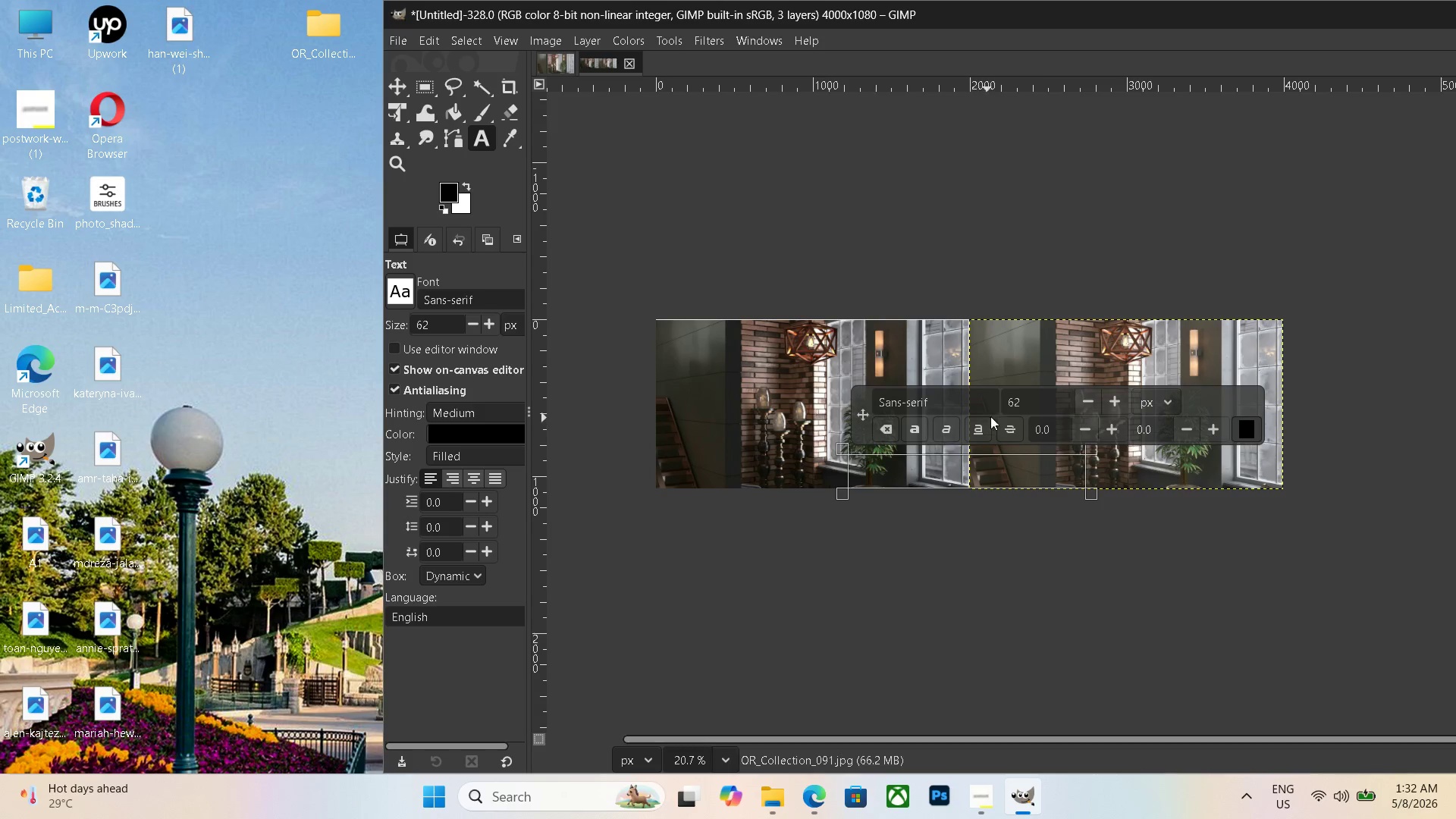 
left_click([1028, 397])
 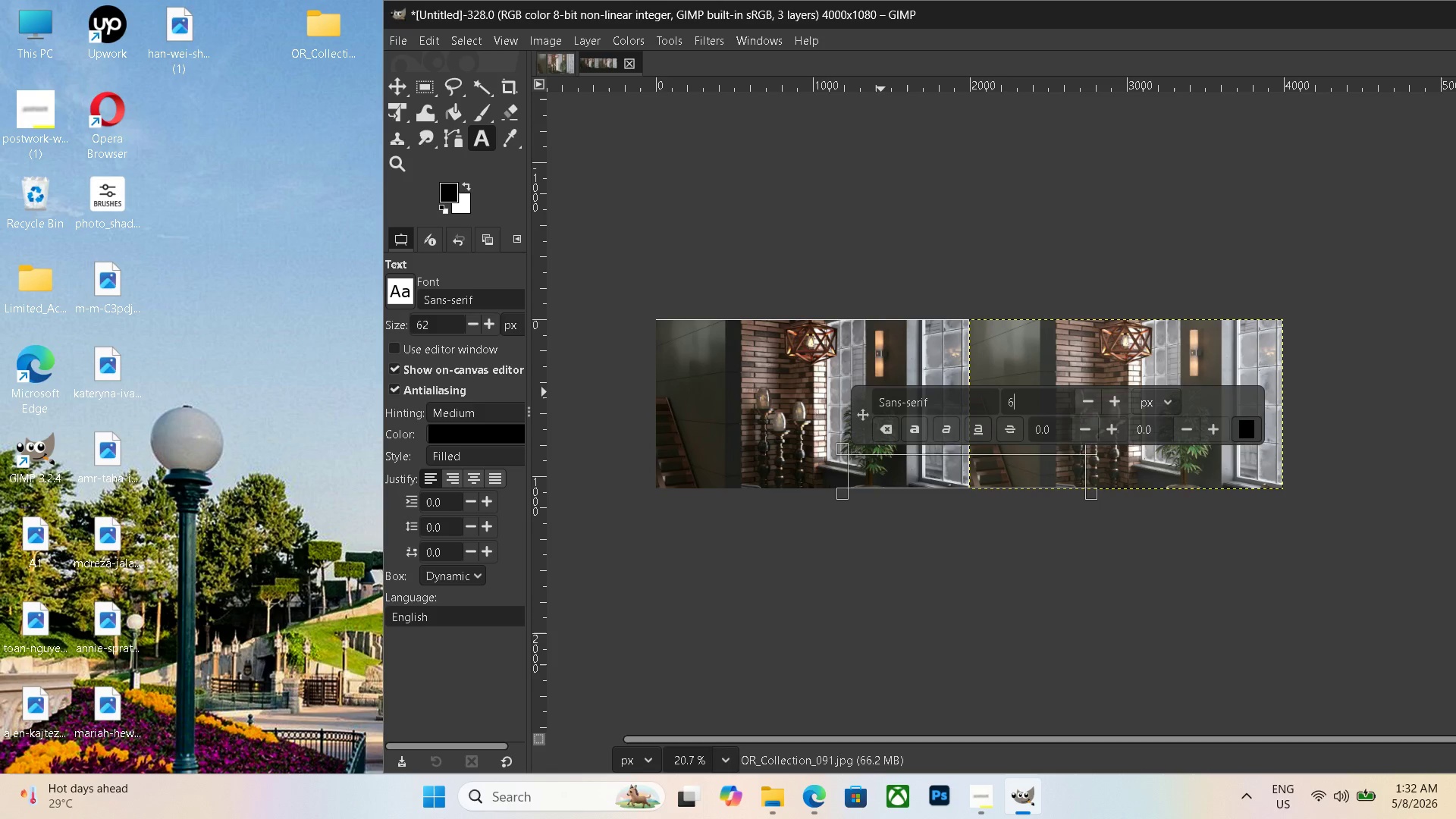 
key(Backspace)
 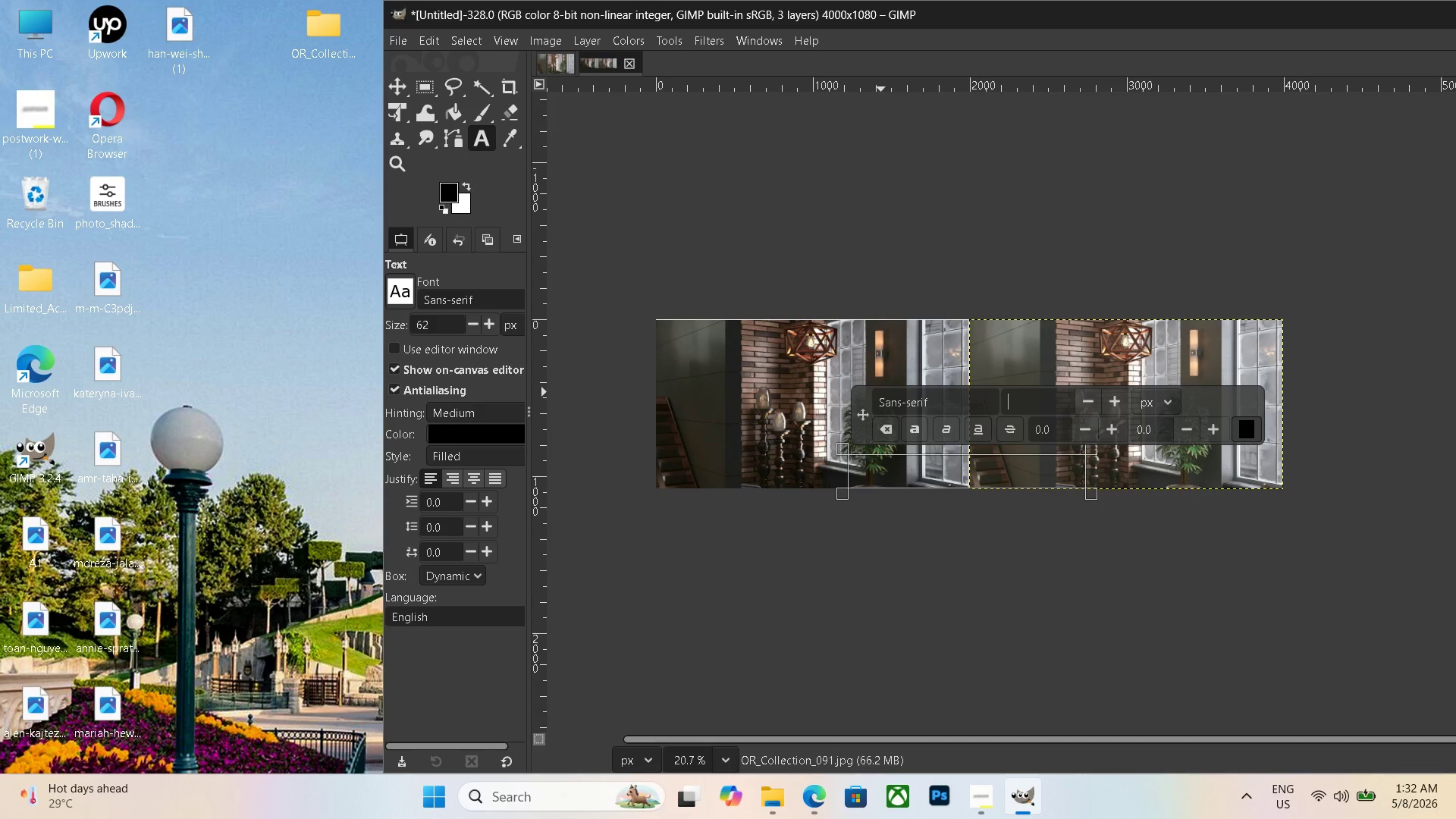 
key(Backspace)
 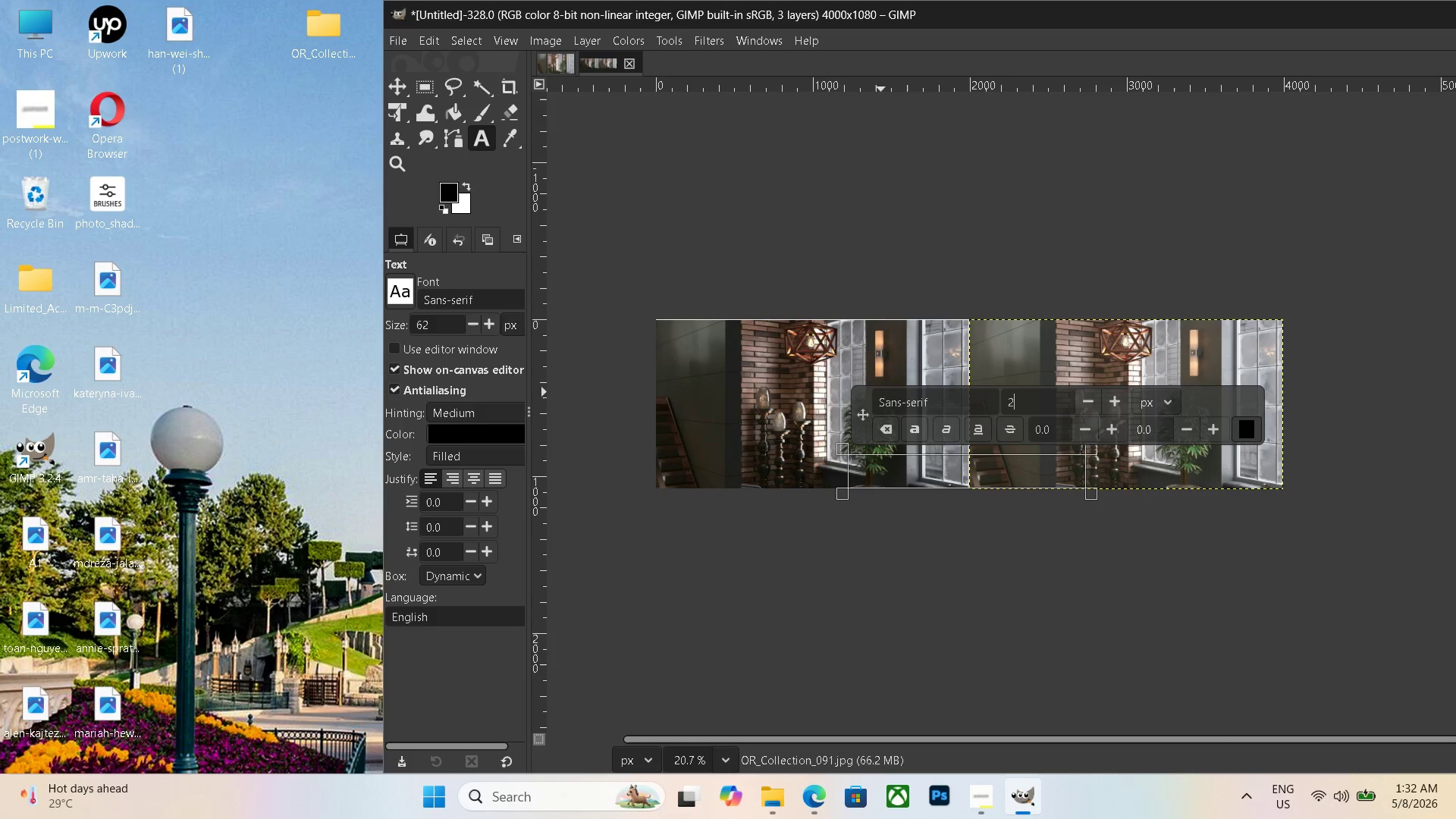 
key(Numpad2)
 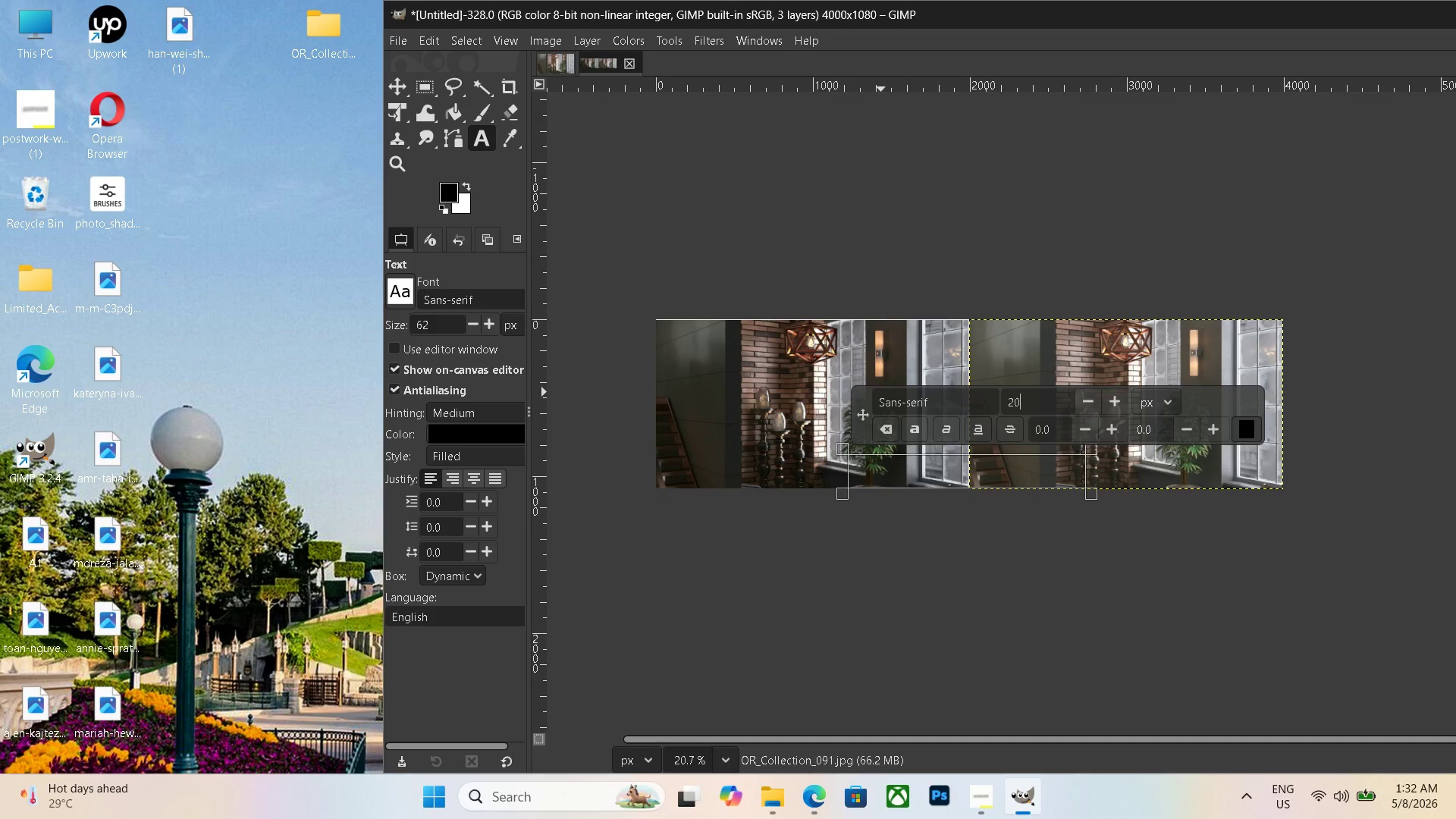 
key(Numpad0)
 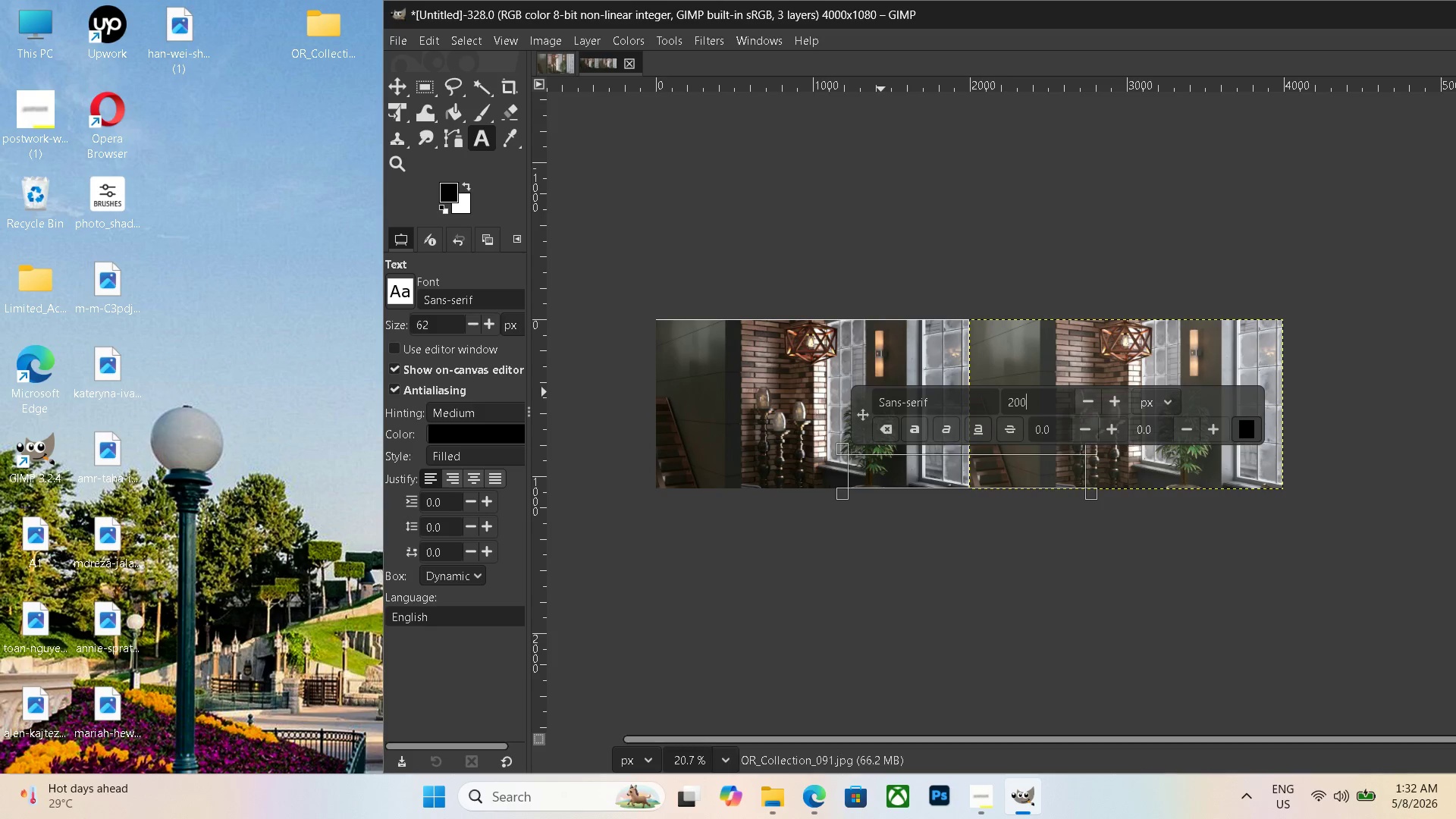 
key(Numpad0)
 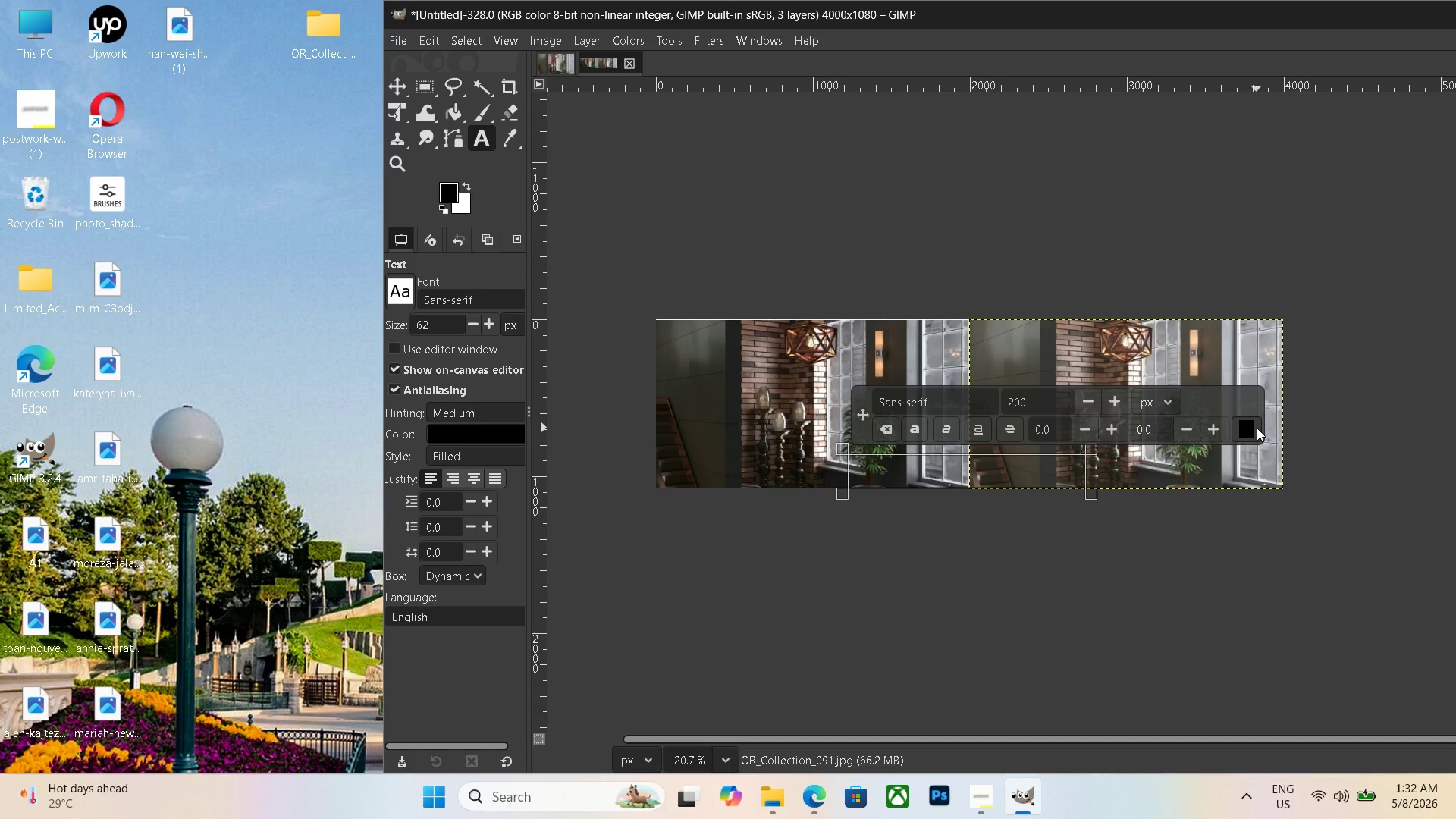 
left_click([1249, 428])
 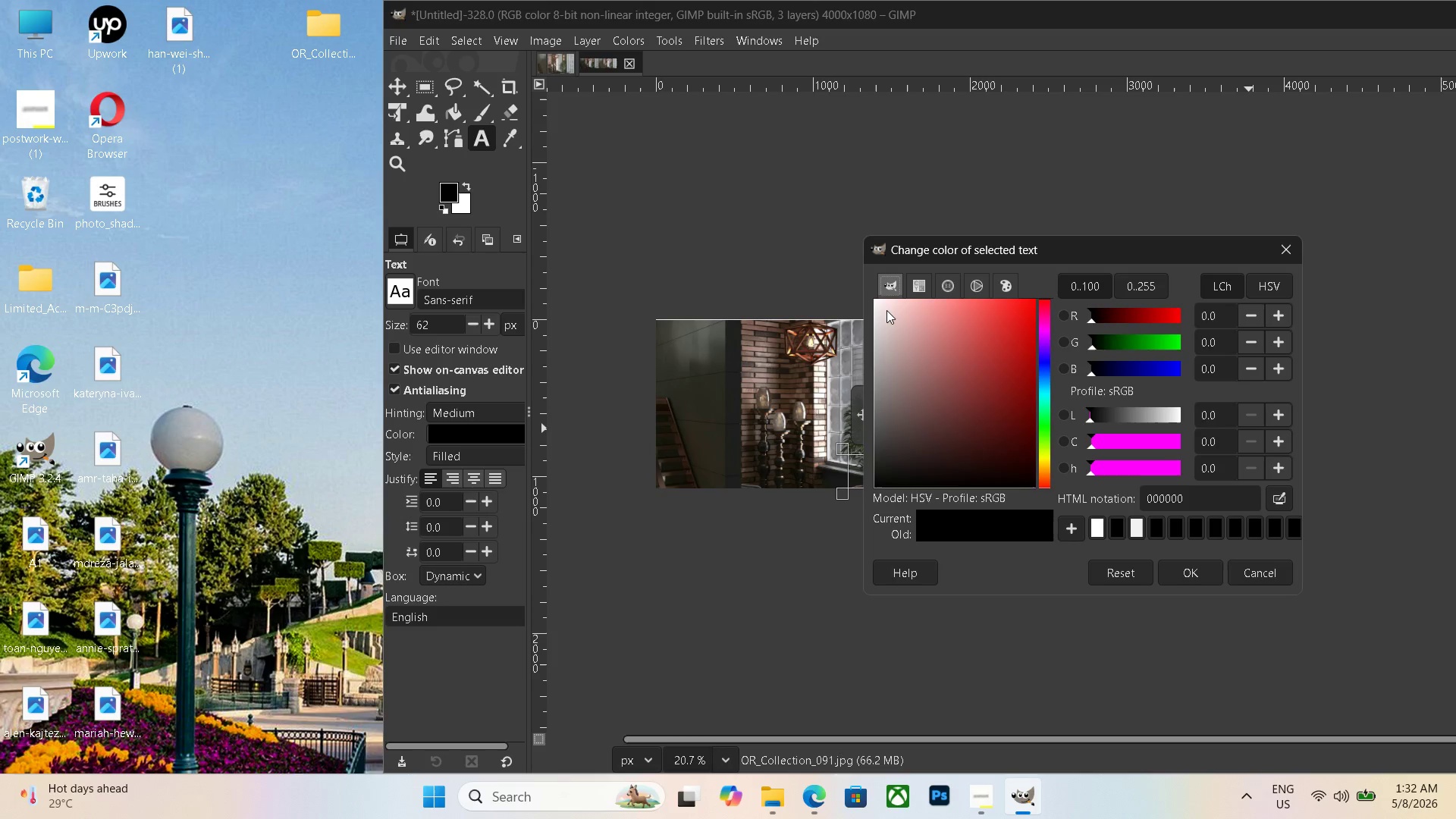 
left_click_drag(start_coordinate=[890, 312], to_coordinate=[791, 286])
 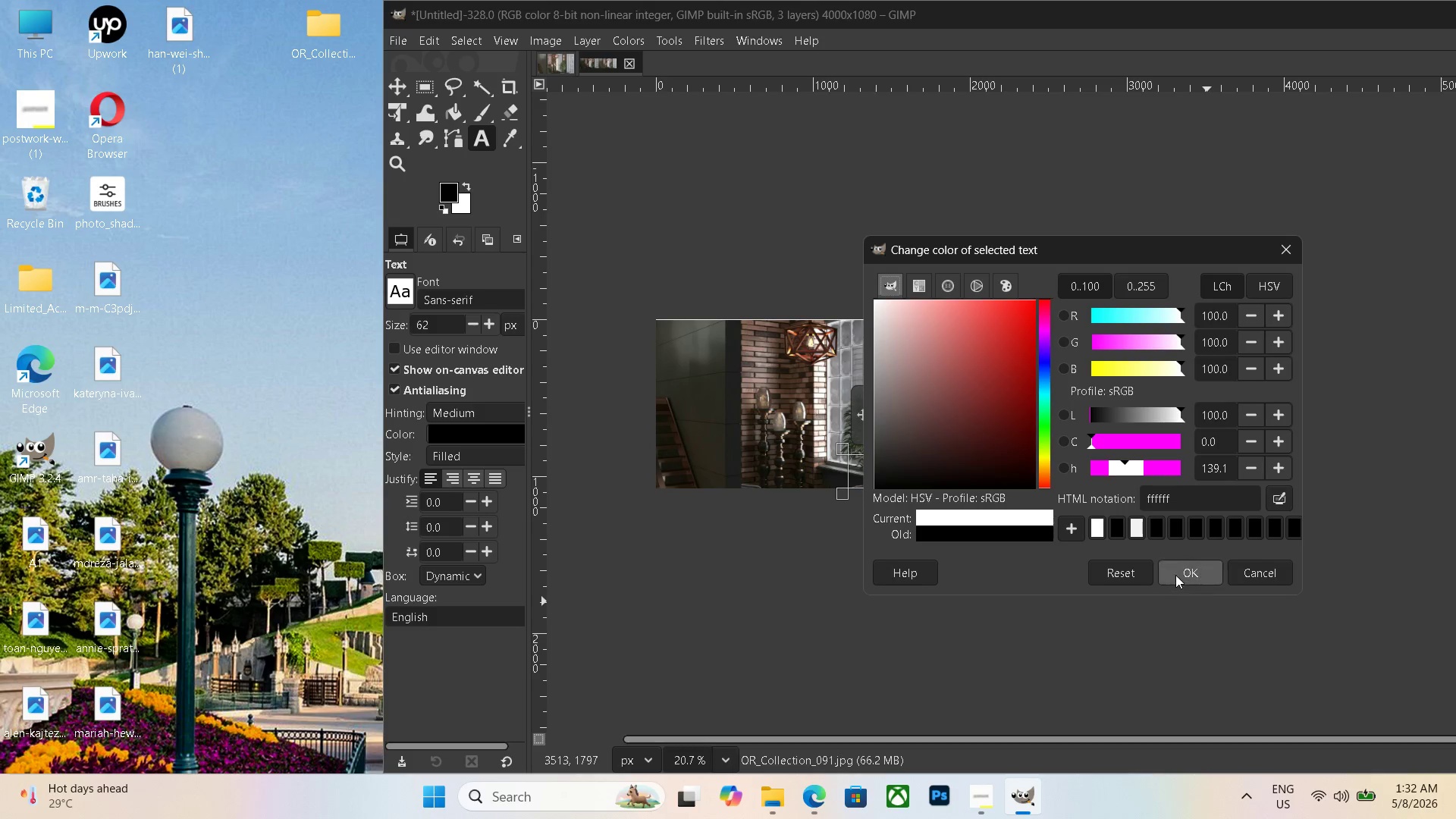 
left_click([1175, 574])
 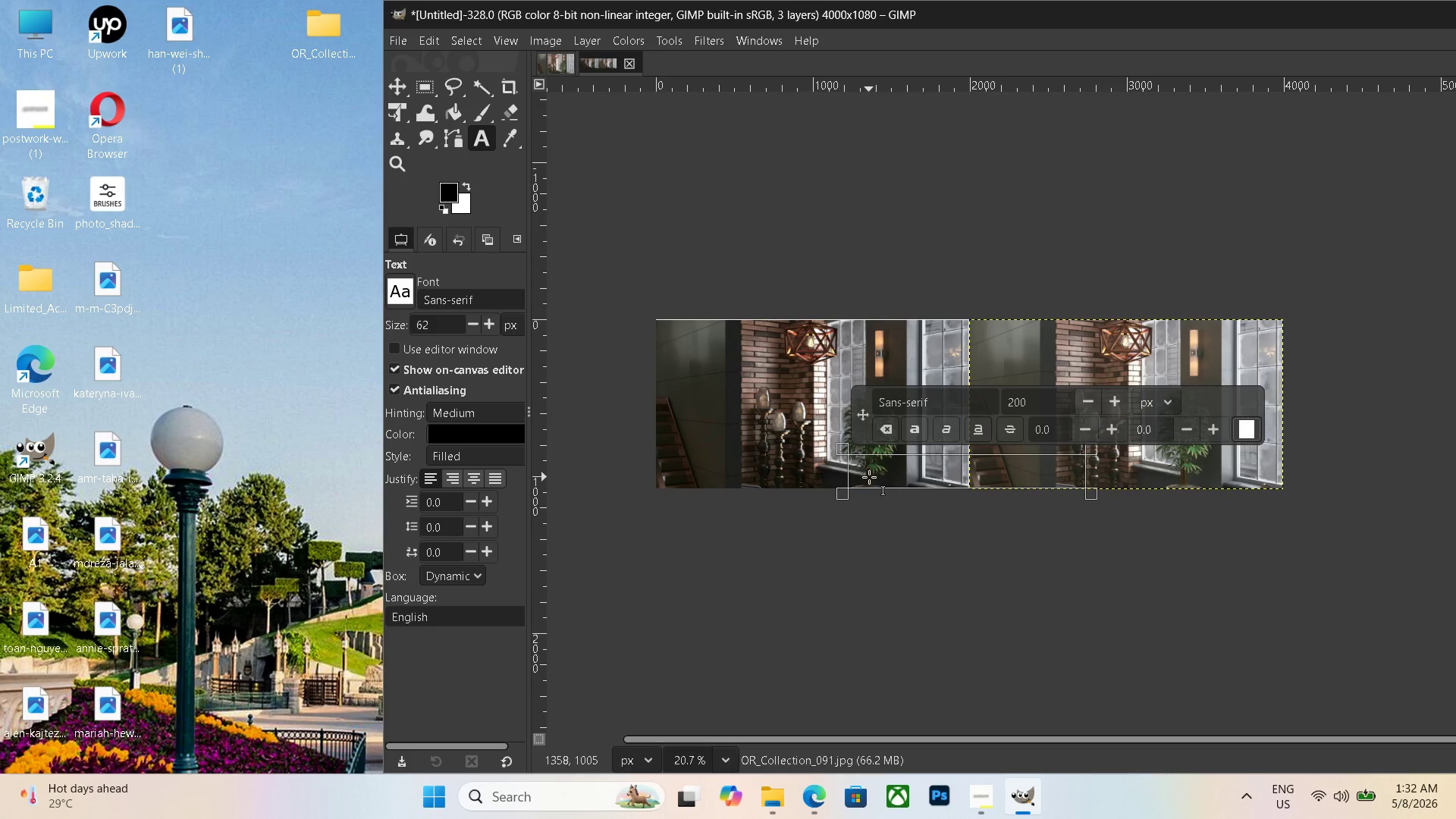 
type(b)
key(Backspace)
type(BE)
 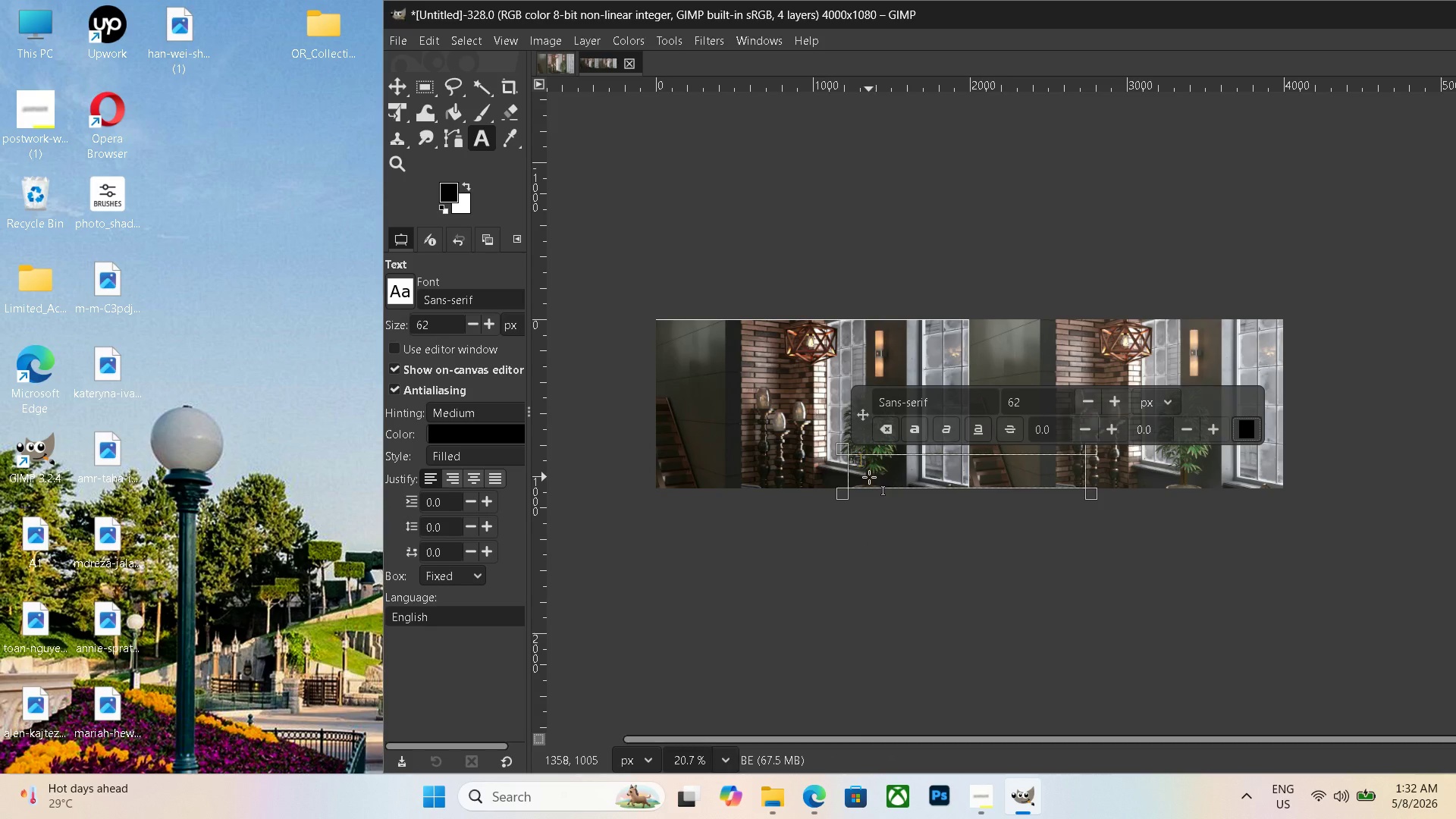 
left_click_drag(start_coordinate=[1021, 396], to_coordinate=[940, 396])
 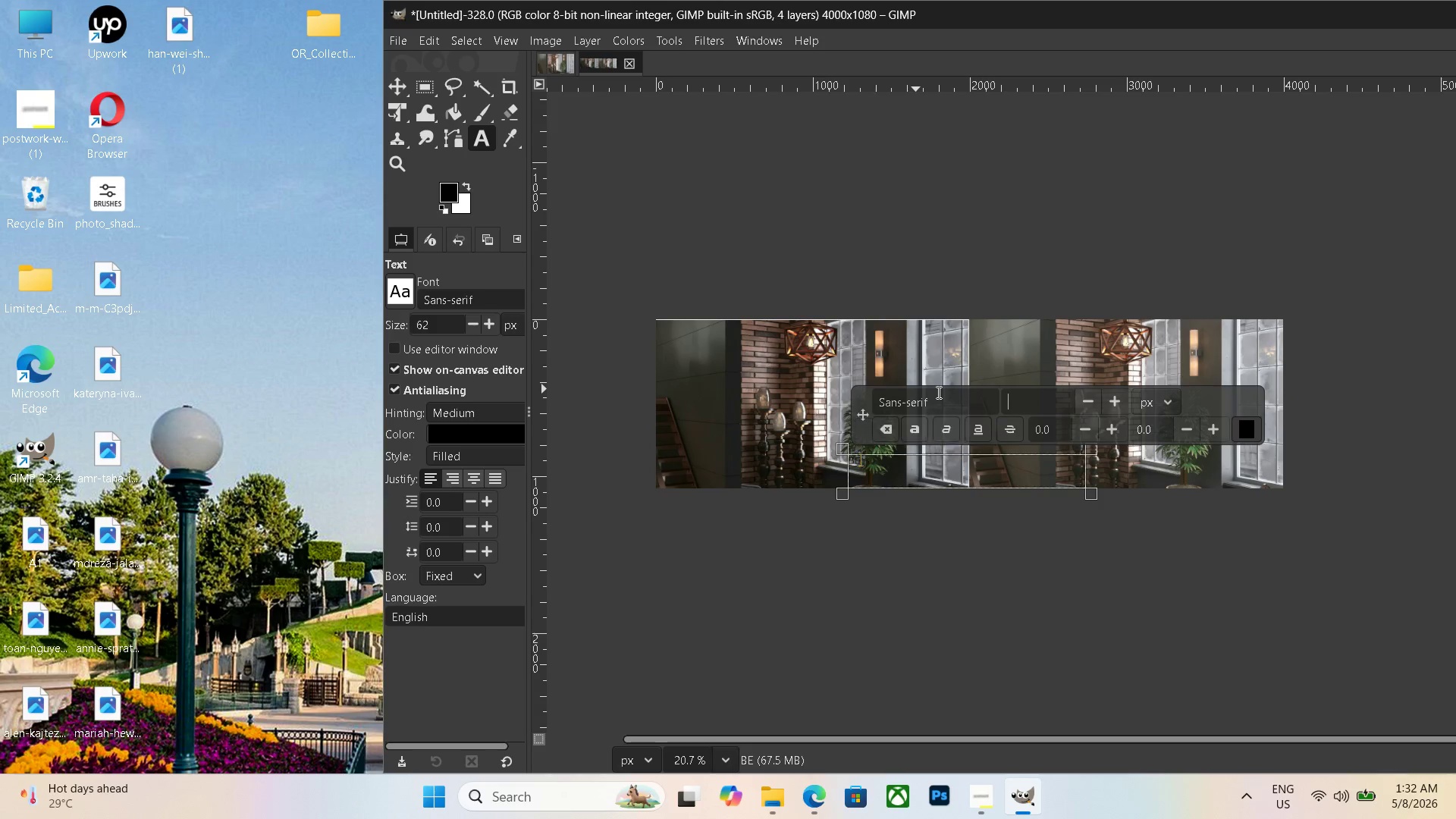 
key(Backspace)
 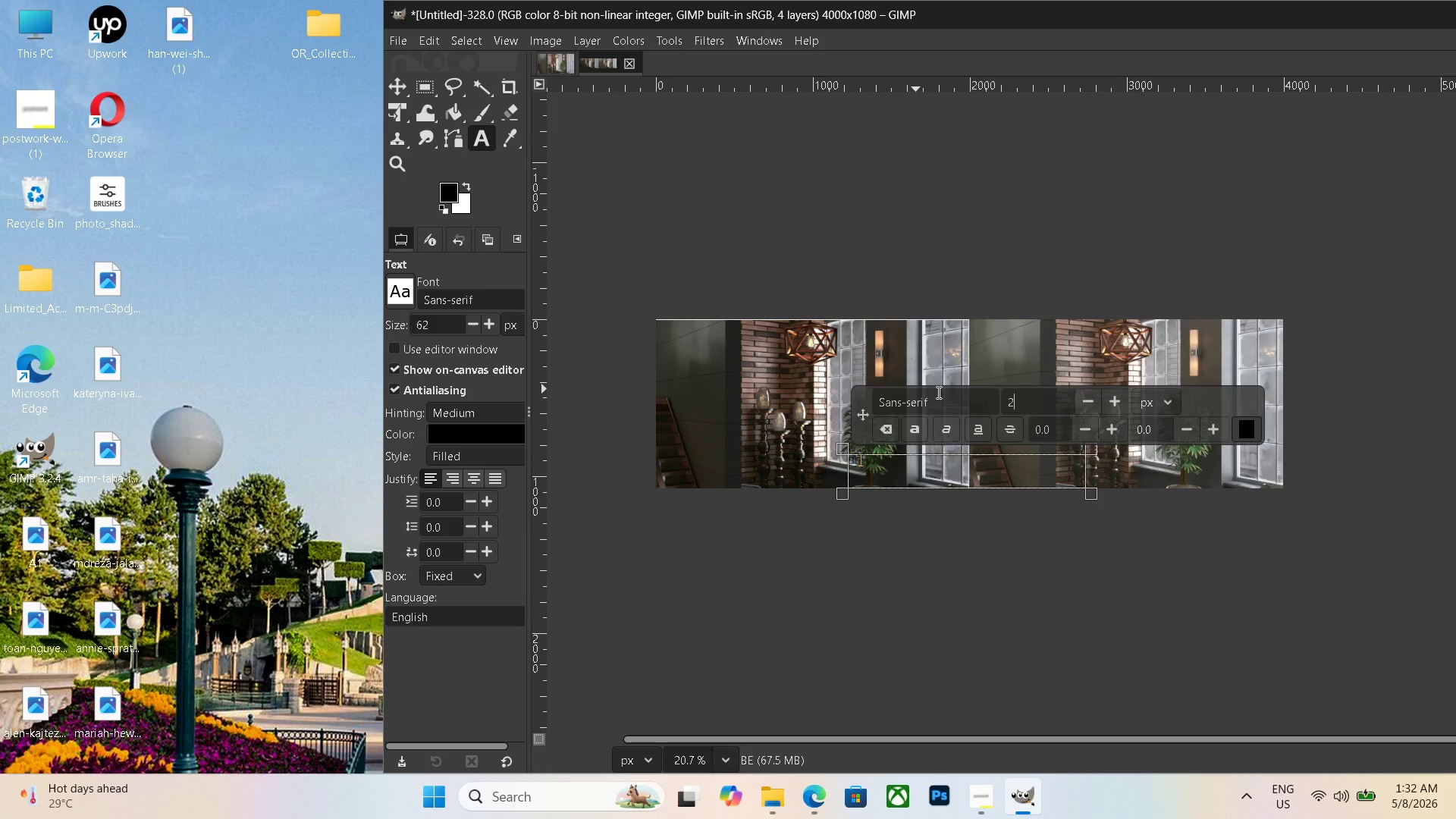 
key(Numpad2)
 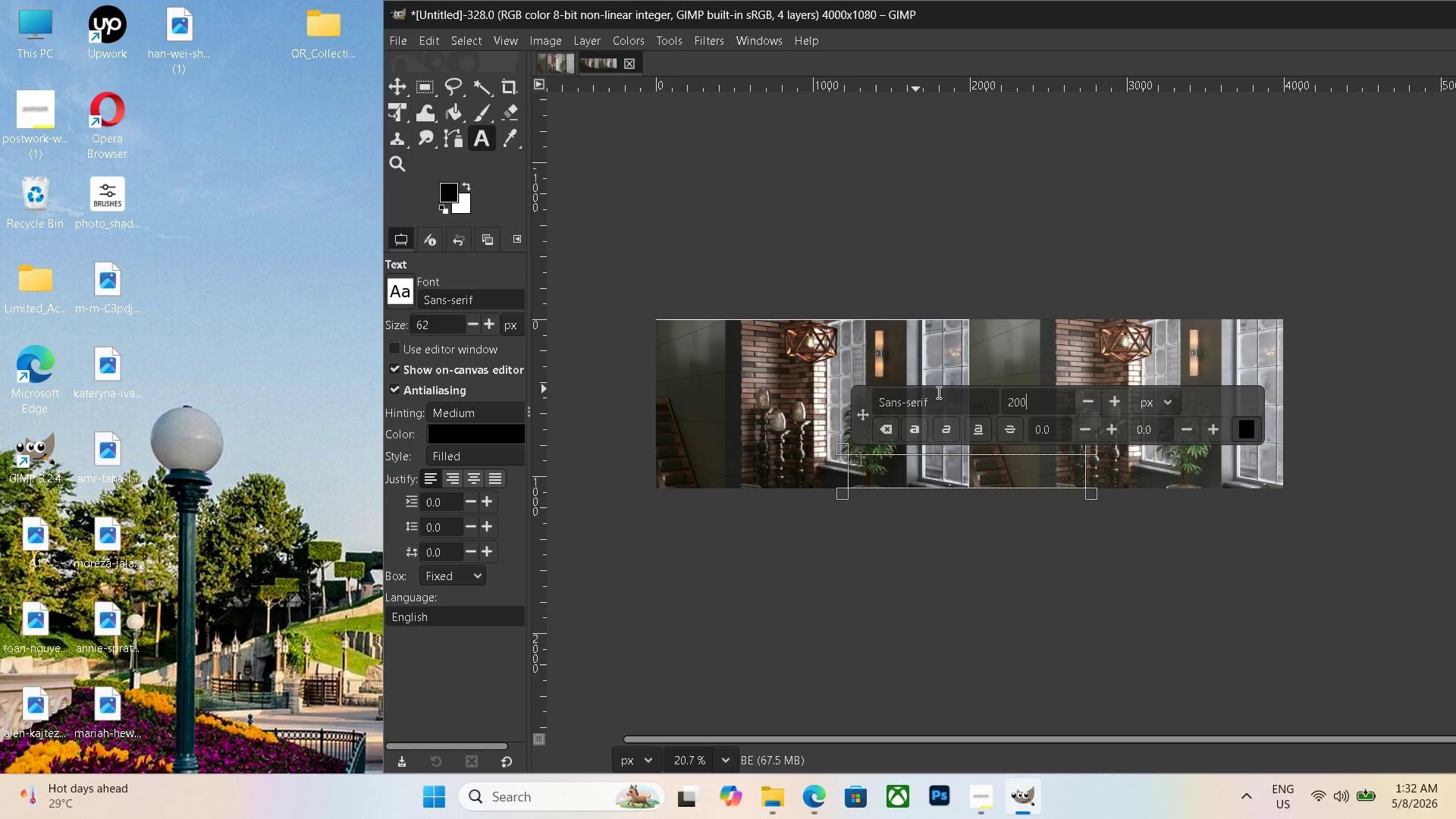 
key(Numpad0)
 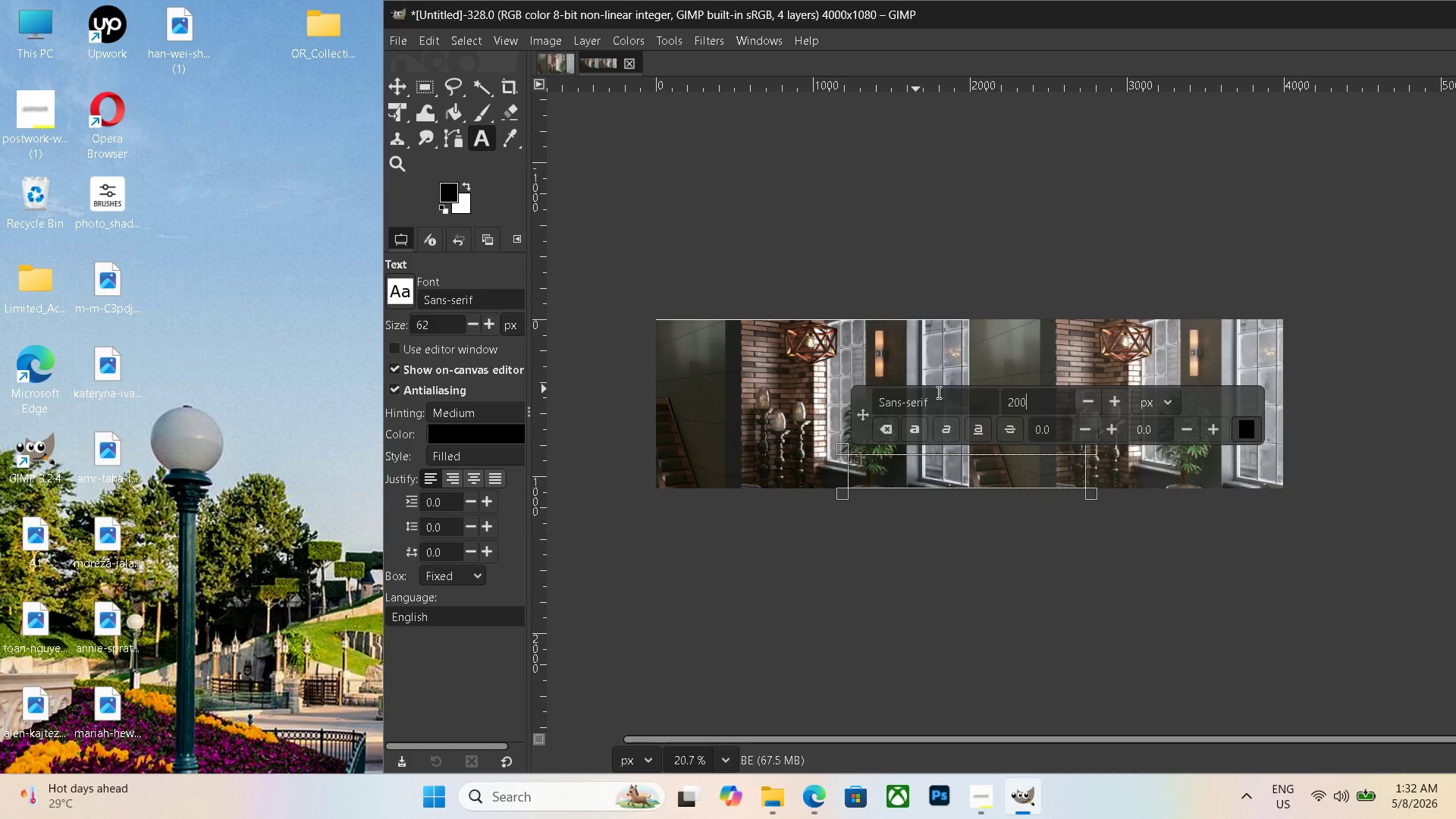 
key(Numpad0)
 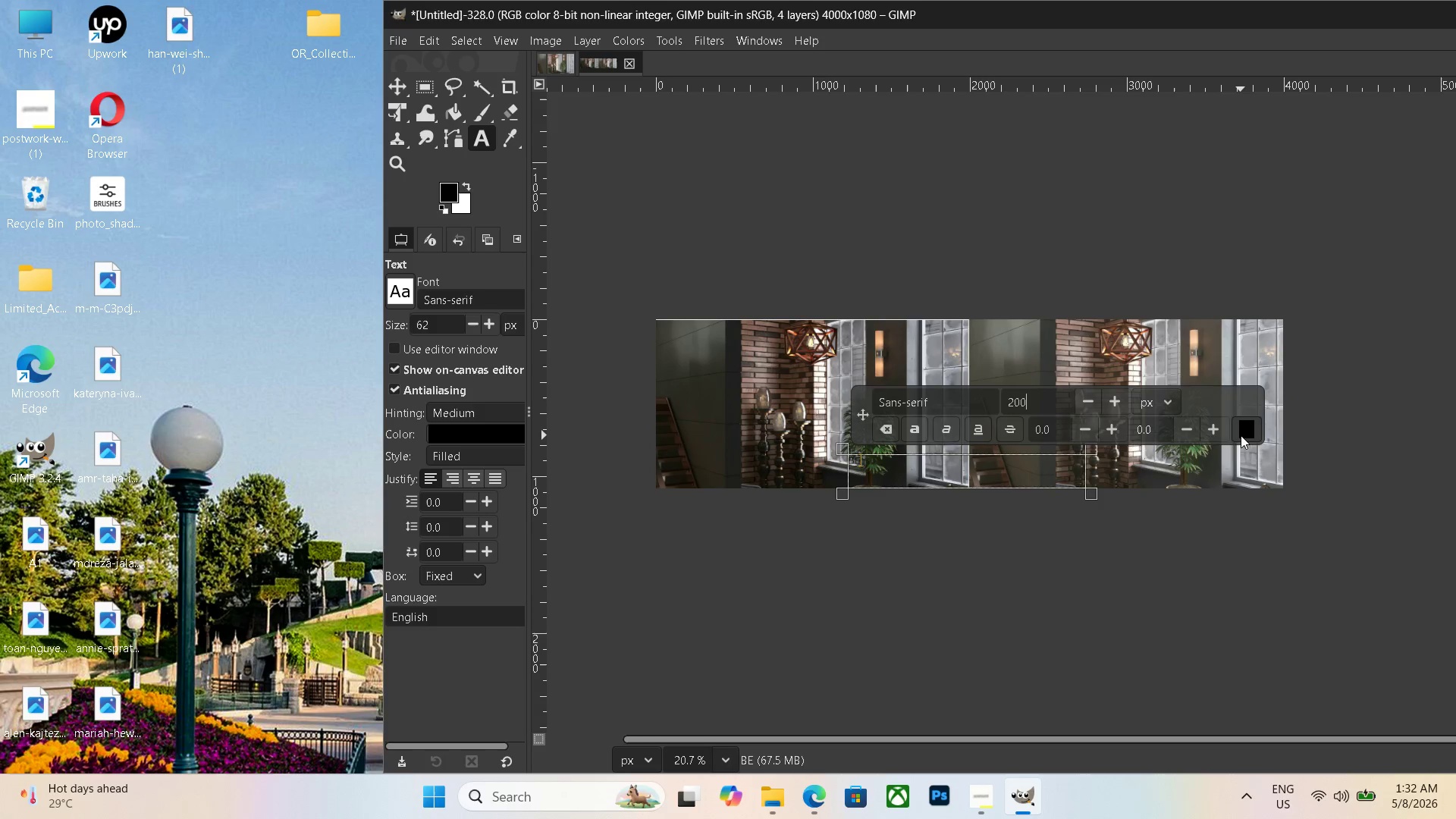 
left_click([1241, 435])
 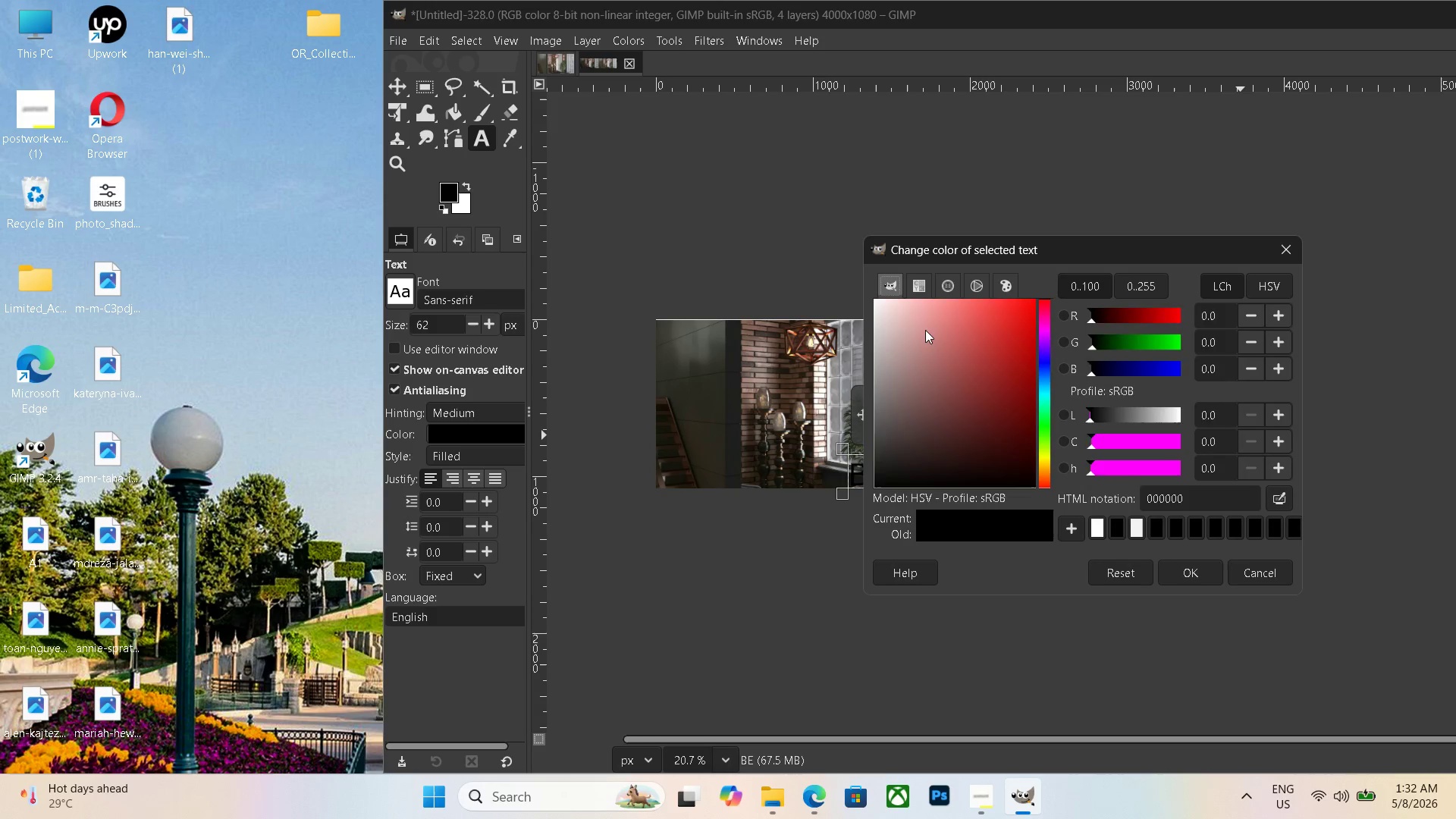 
left_click_drag(start_coordinate=[925, 330], to_coordinate=[752, 282])
 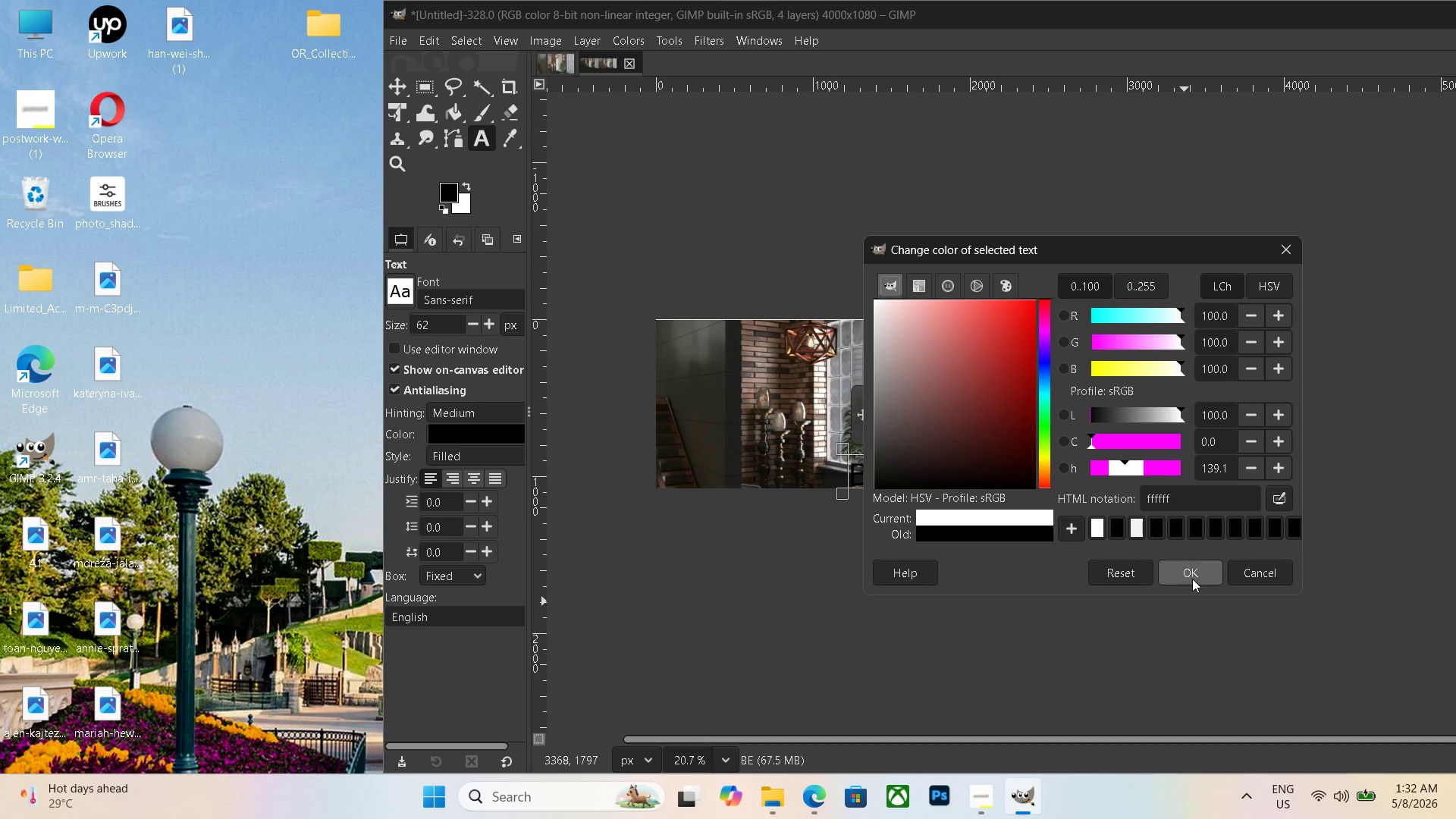 
left_click([1192, 579])
 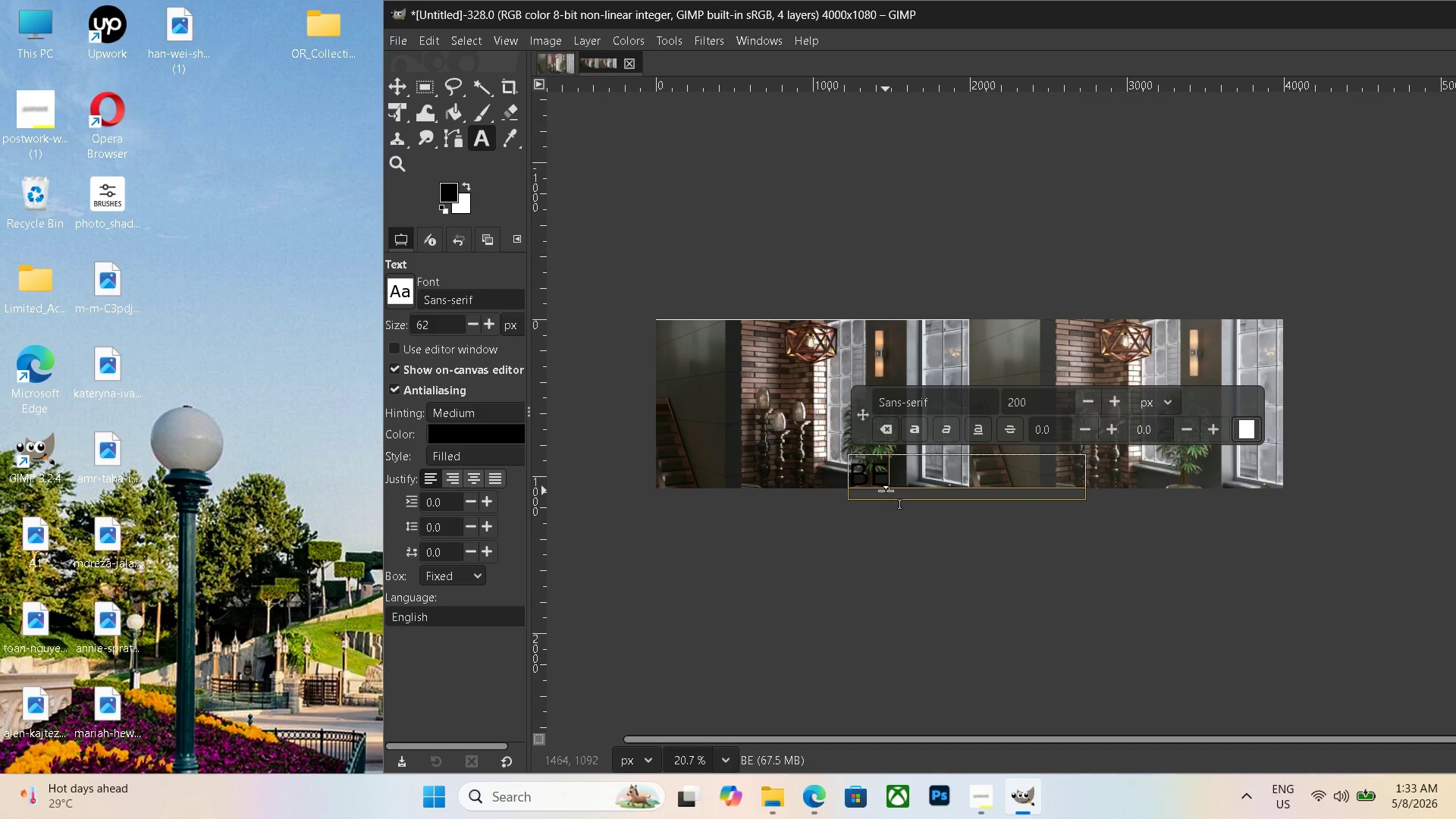 
type(BEFORE)
 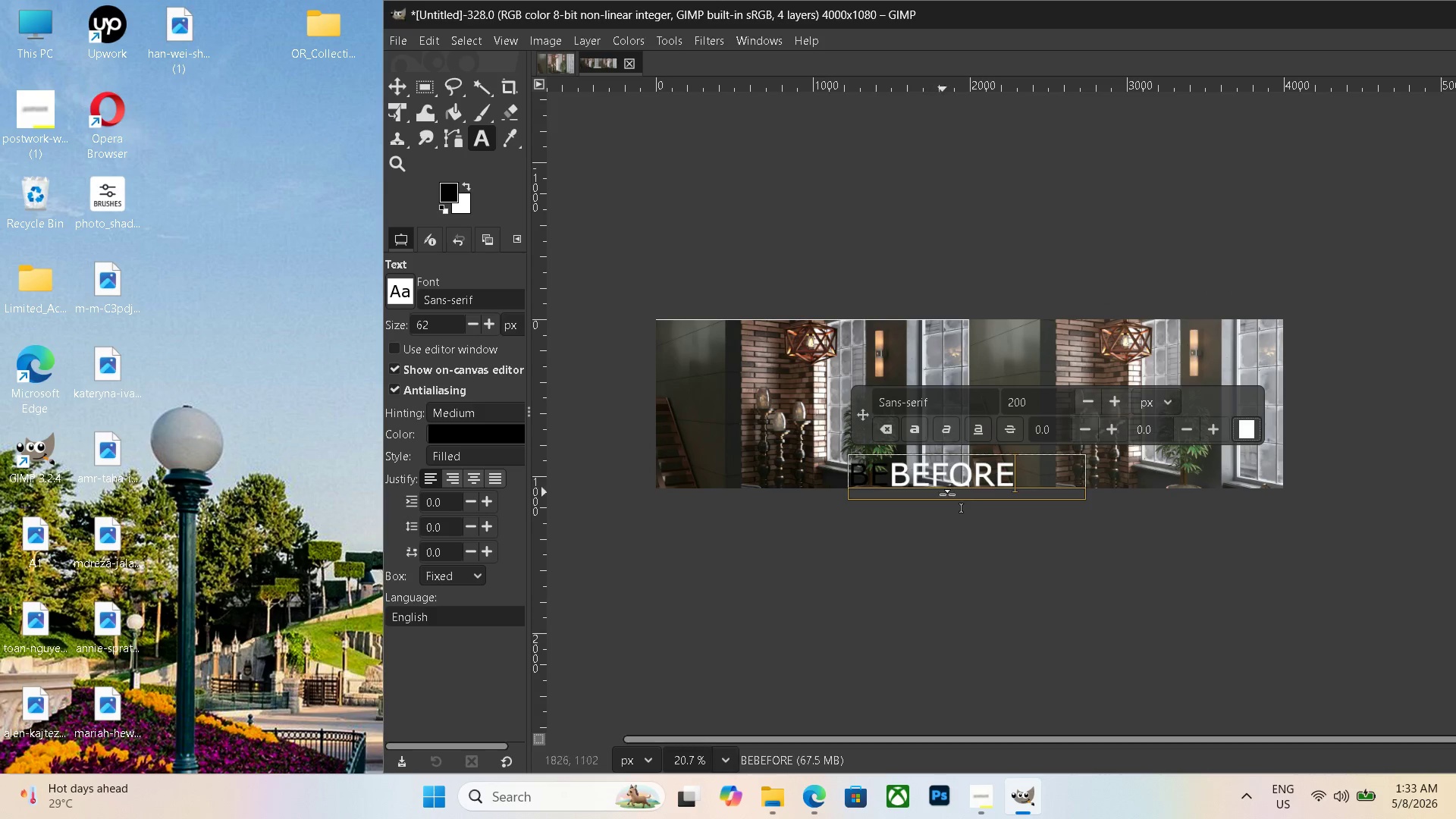 
left_click_drag(start_coordinate=[961, 477], to_coordinate=[791, 482])
 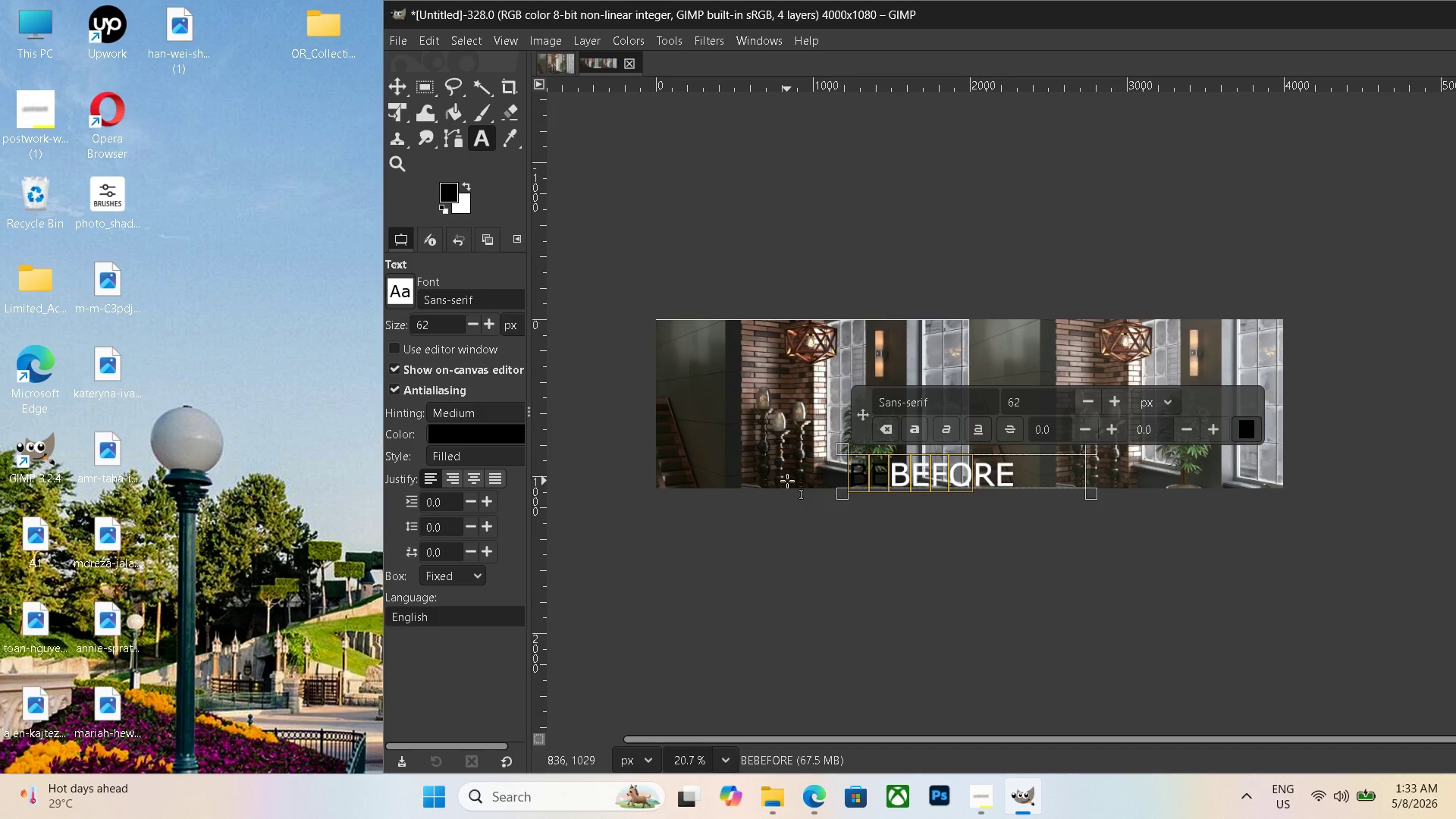 
key(Backspace)
 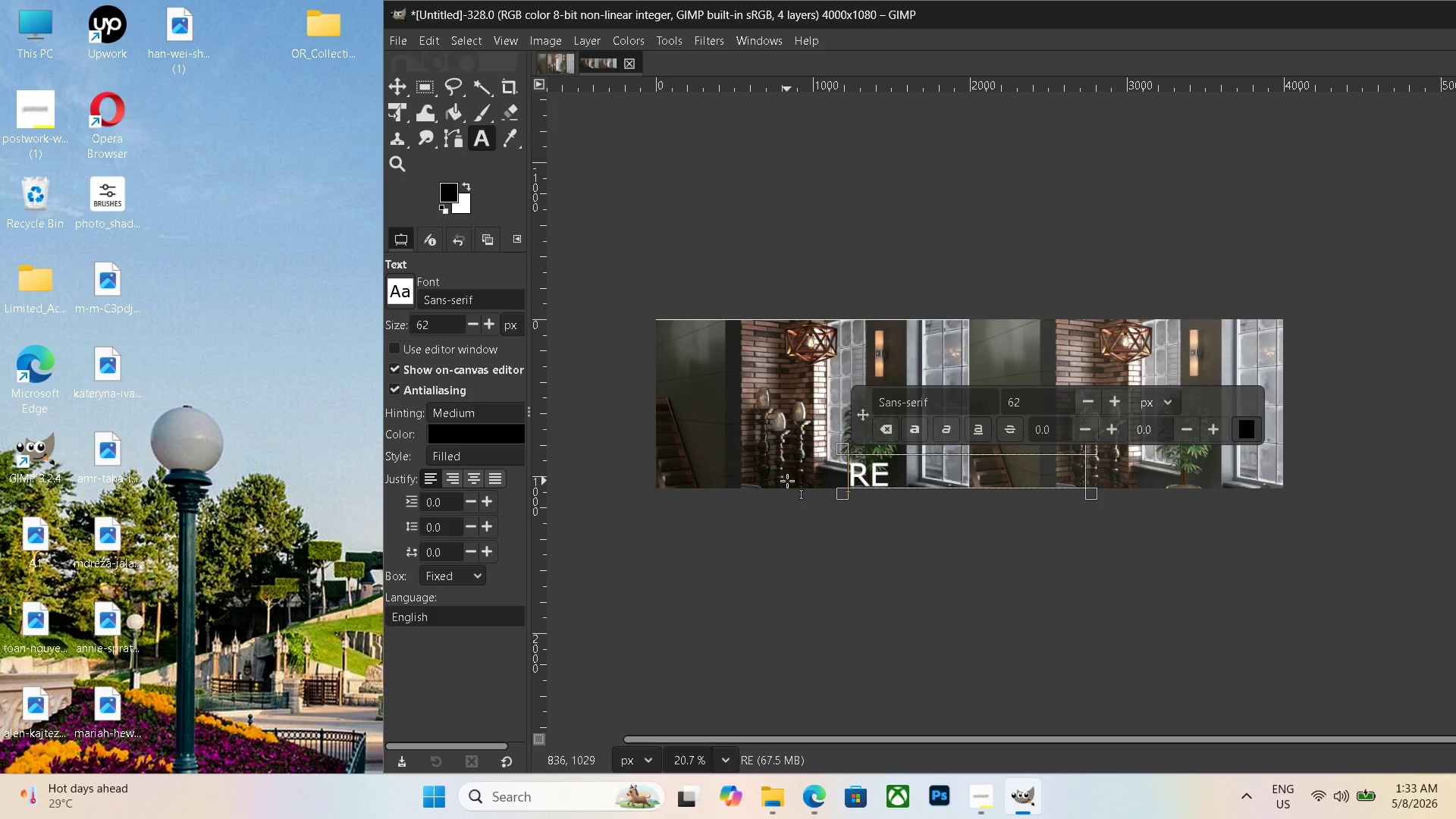 
key(ArrowRight)
 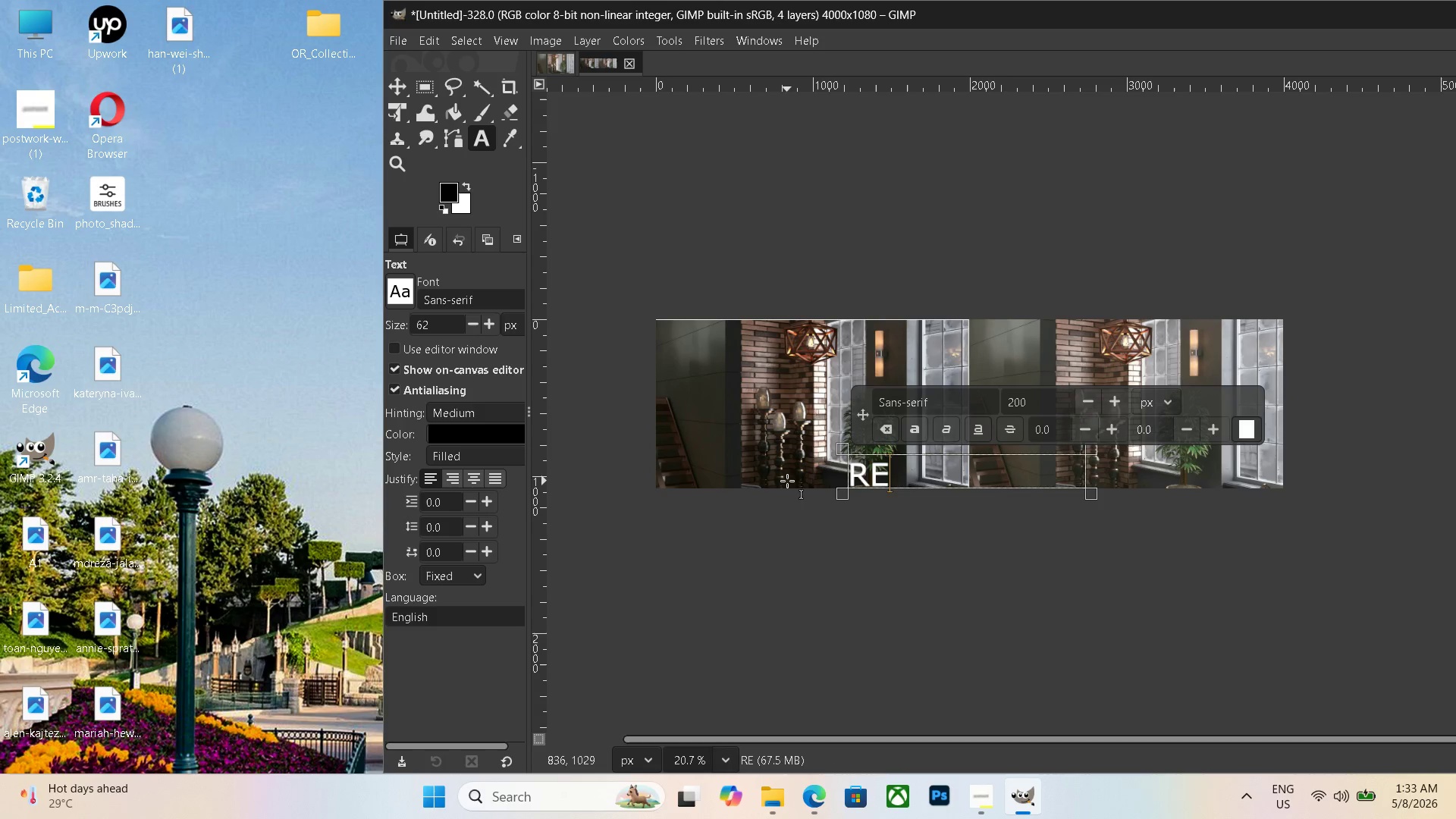 
key(ArrowRight)
 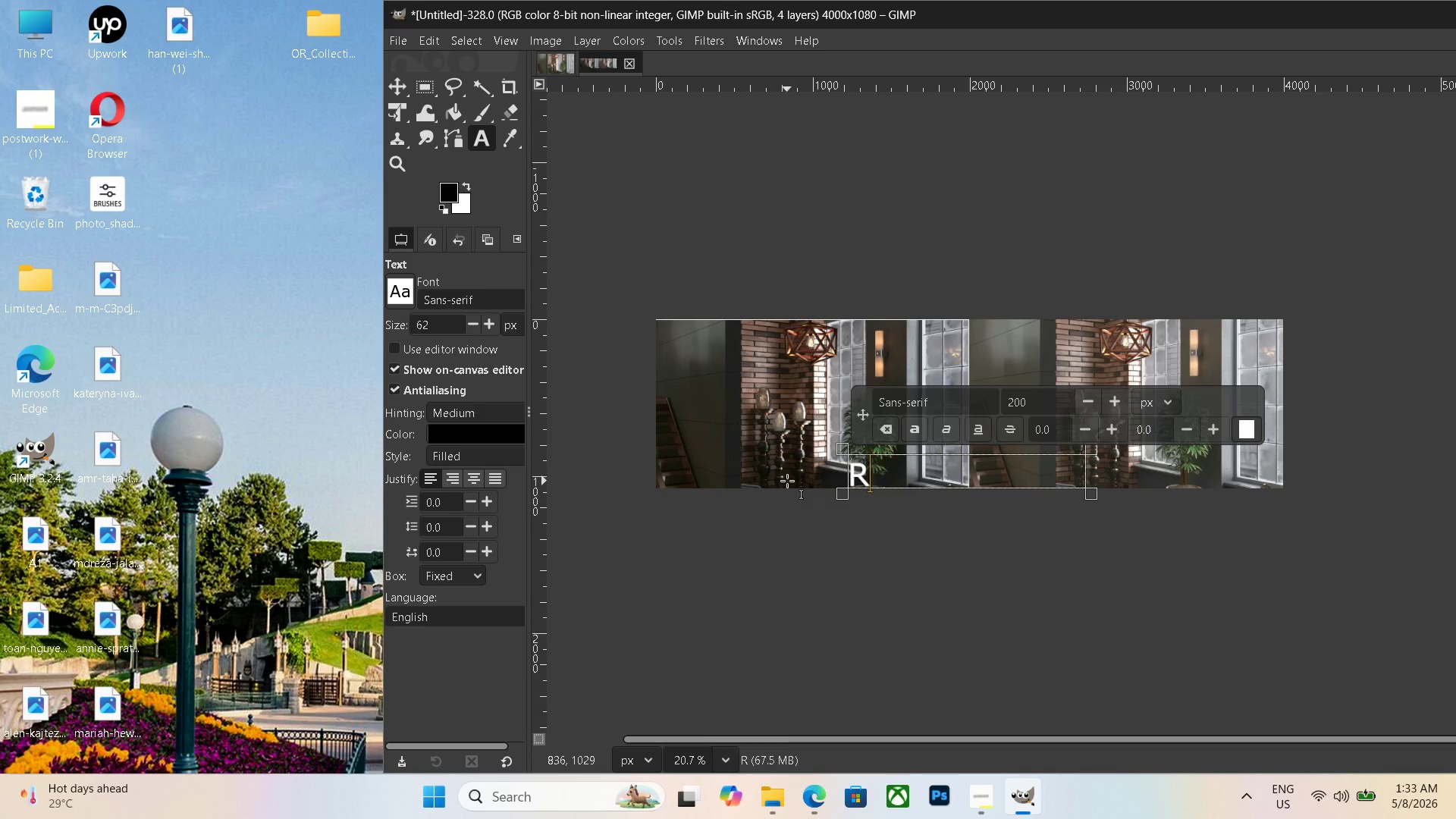 
key(Backspace)
 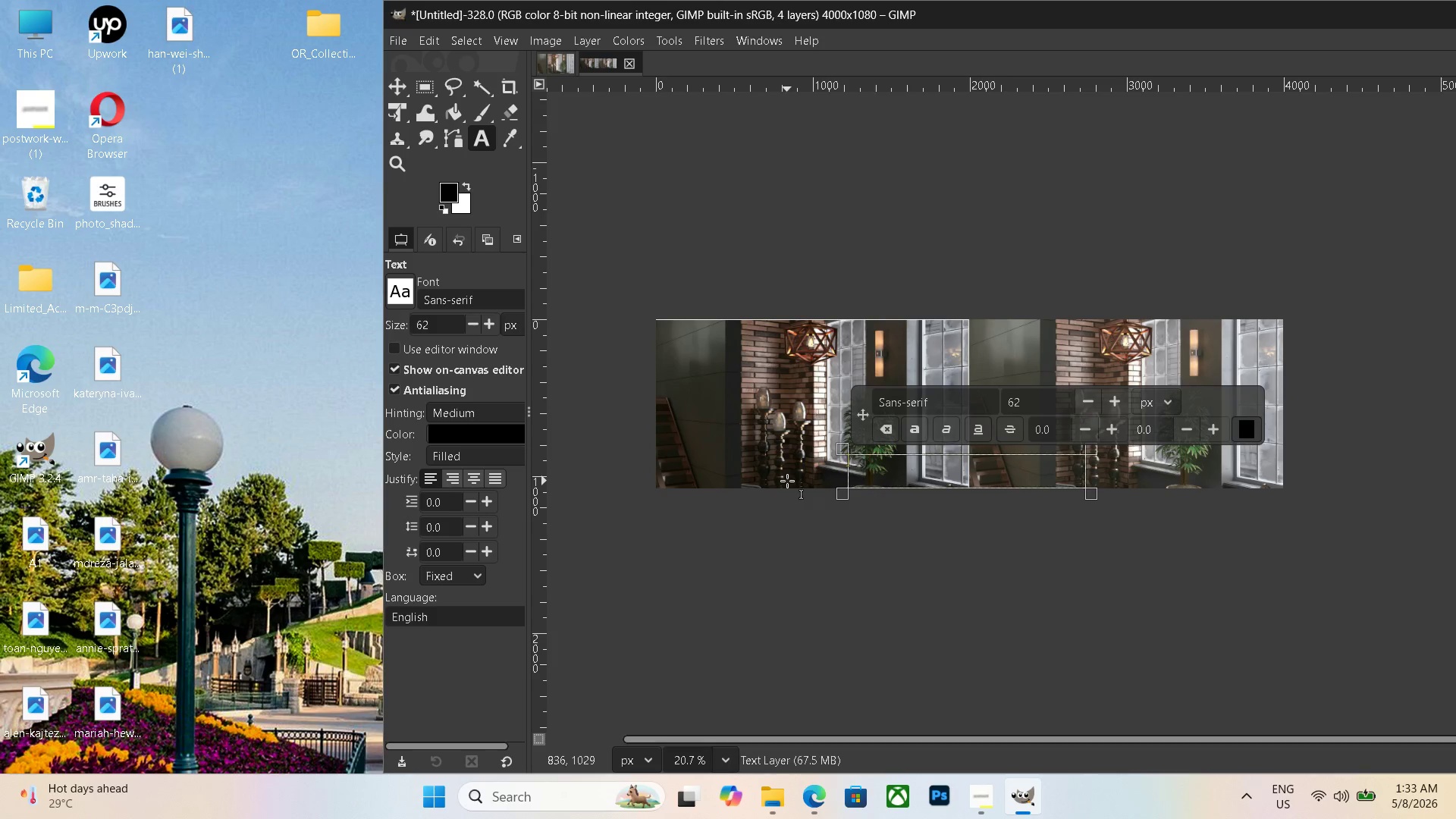 
key(Backspace)
 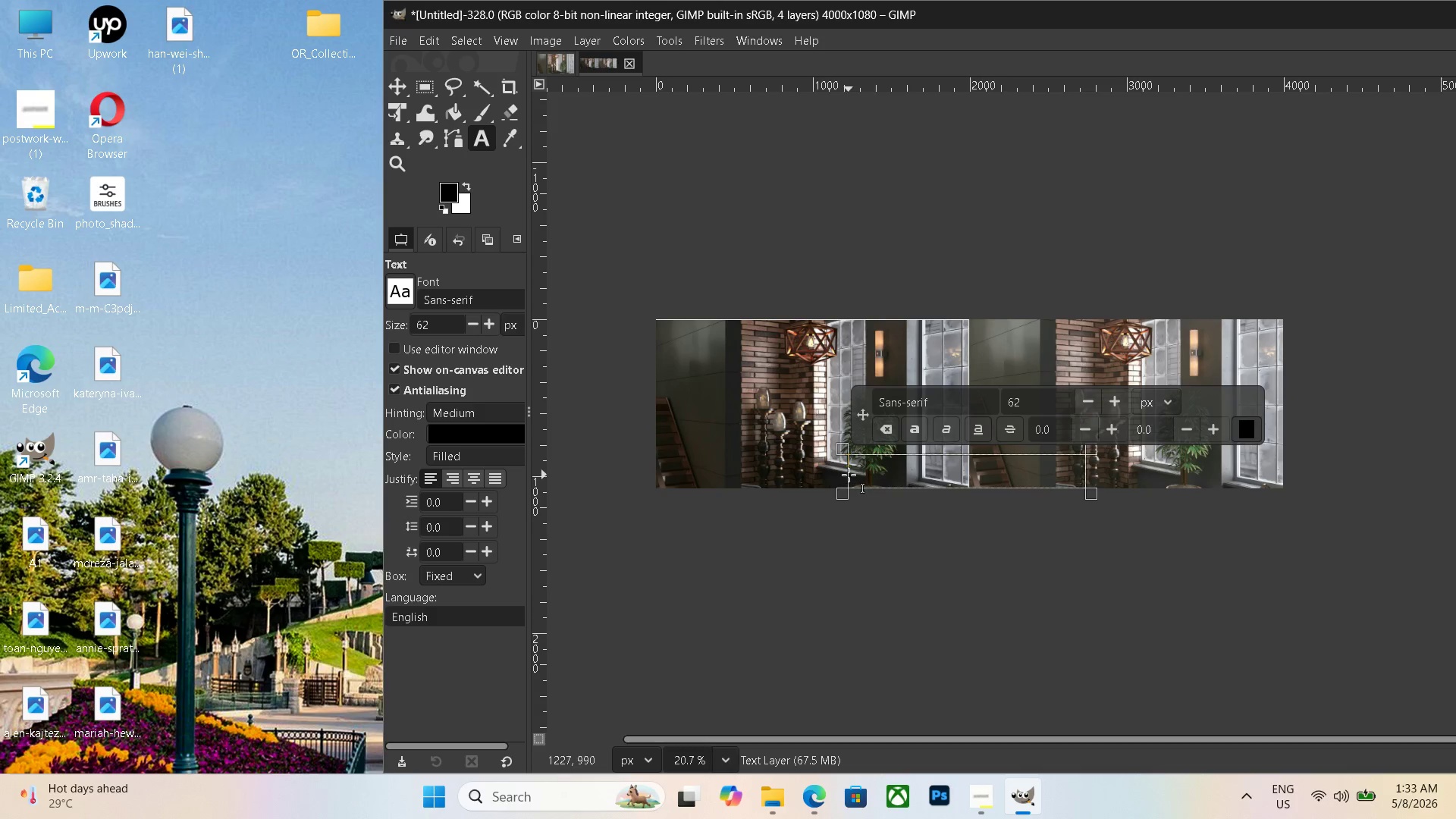 
left_click_drag(start_coordinate=[848, 475], to_coordinate=[797, 467])
 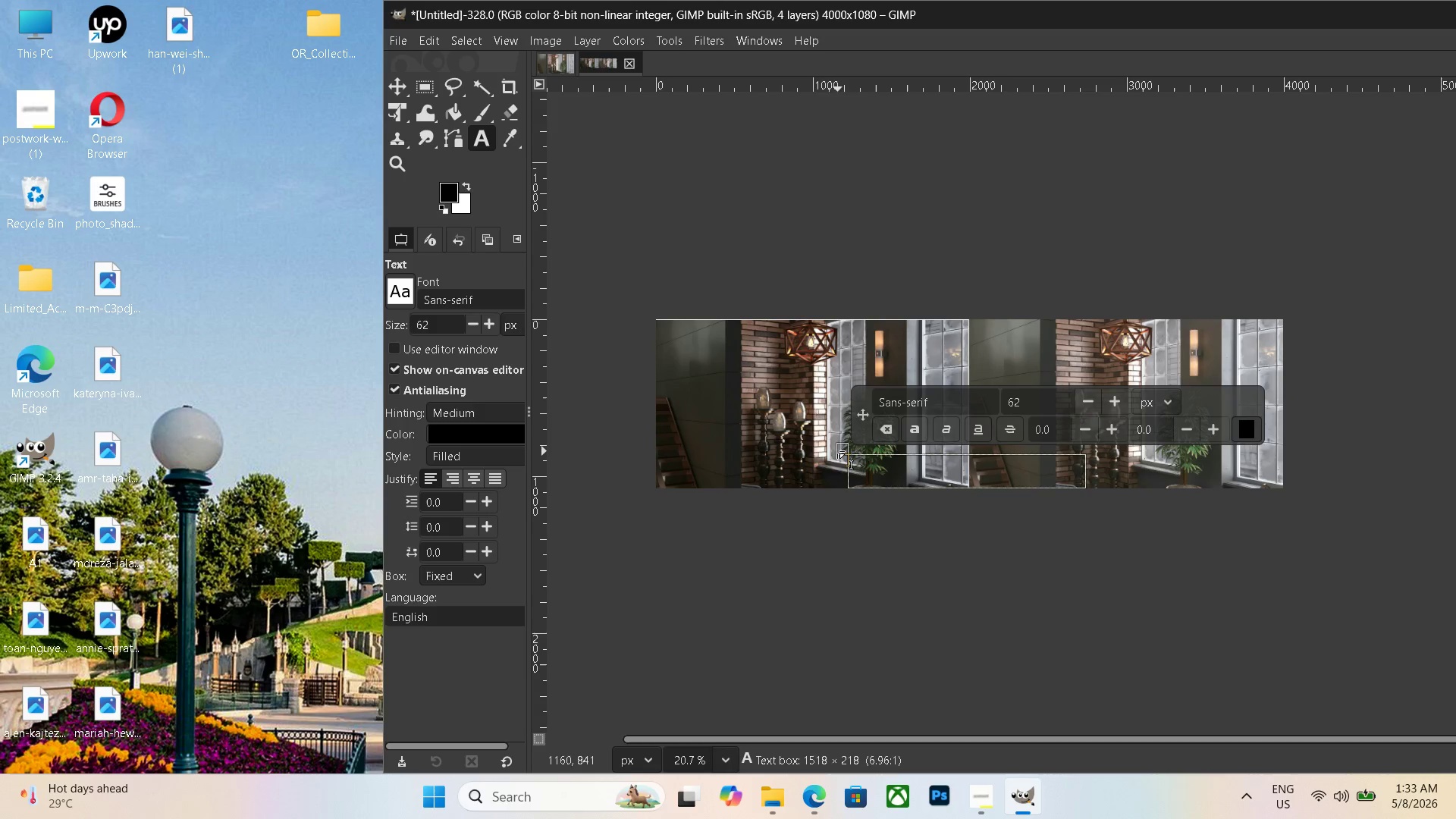 
left_click_drag(start_coordinate=[838, 451], to_coordinate=[770, 451])
 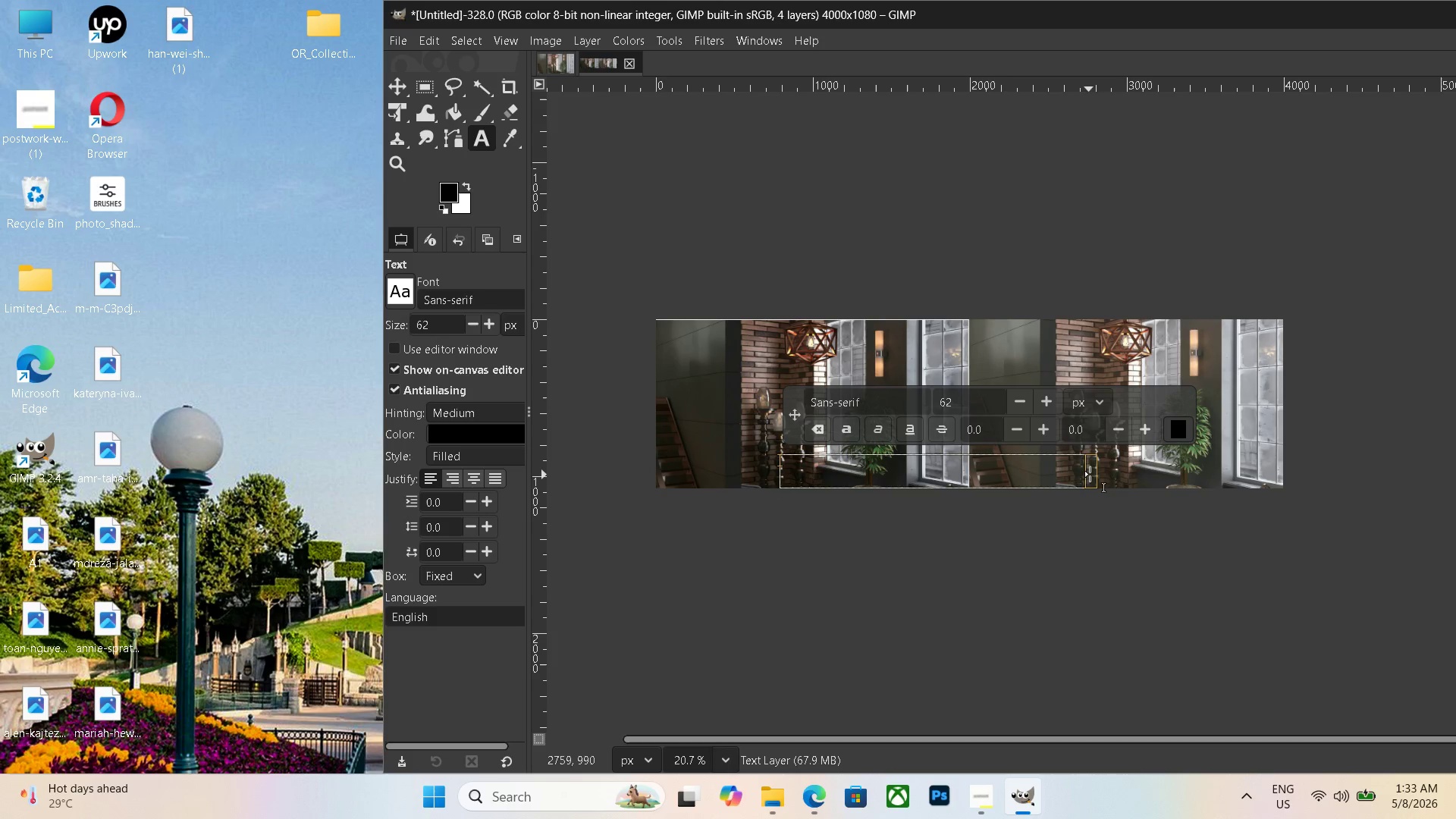 
left_click_drag(start_coordinate=[1092, 474], to_coordinate=[1141, 475])
 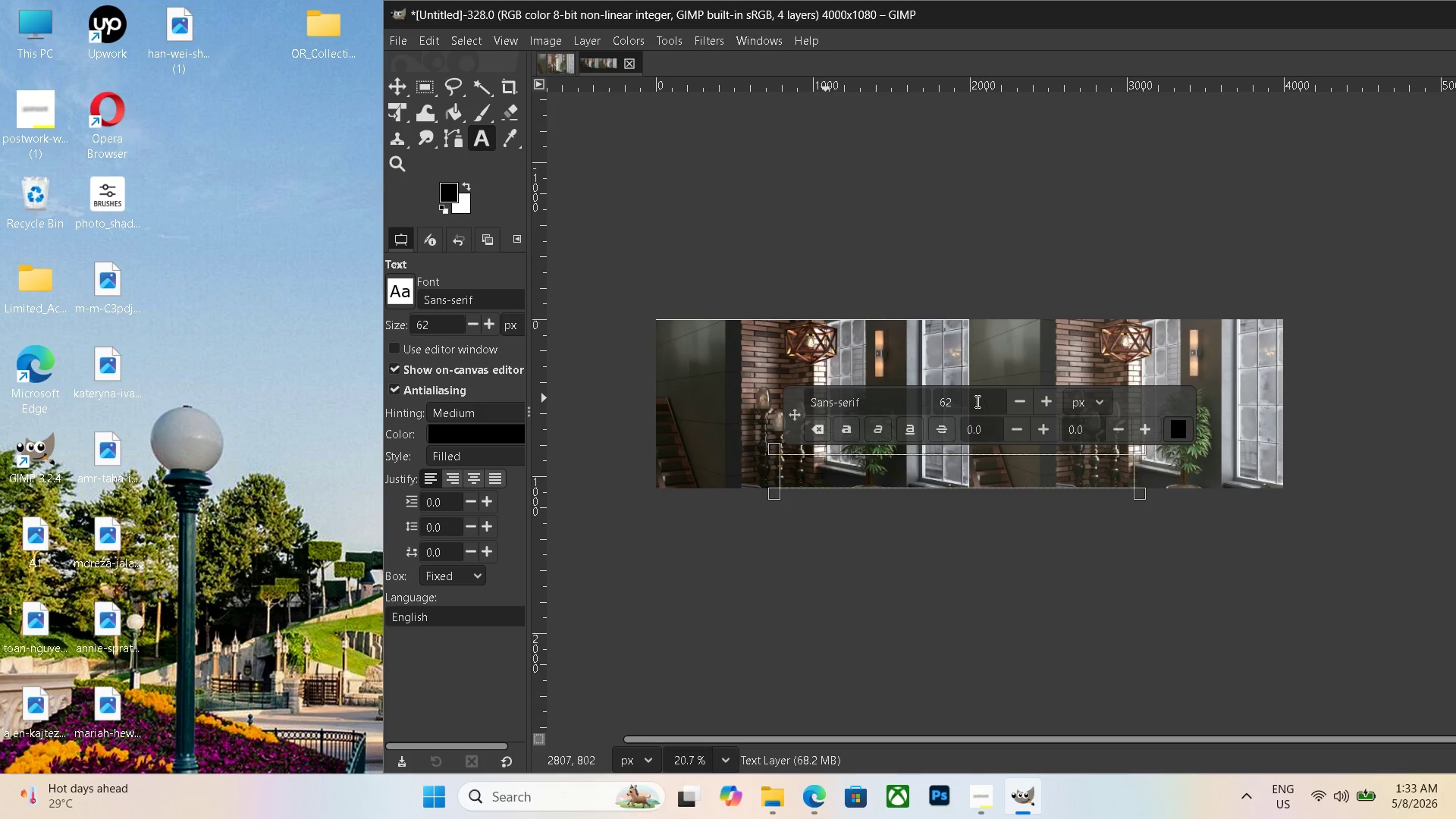 
double_click([976, 401])
 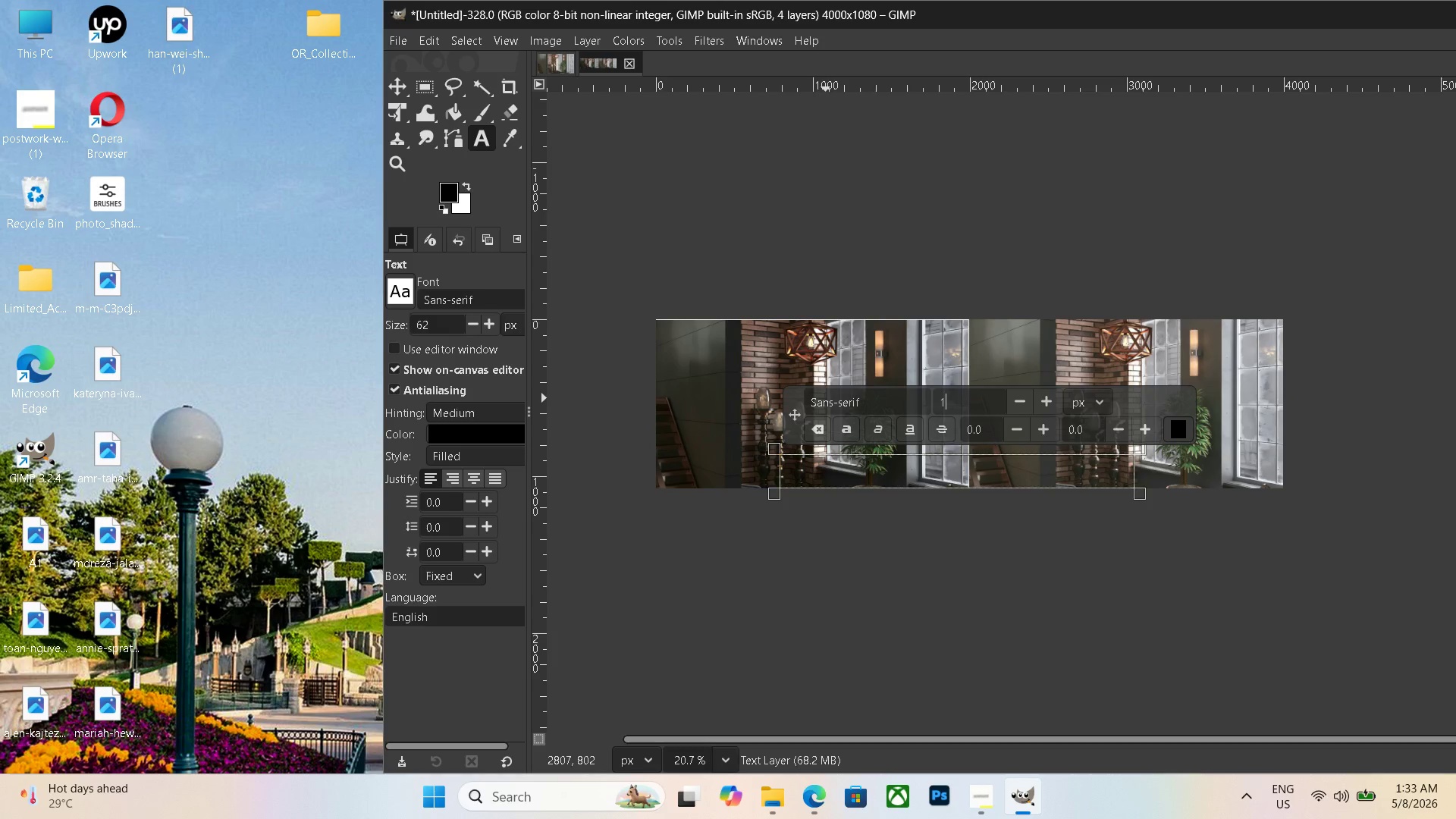 
key(Numpad1)
 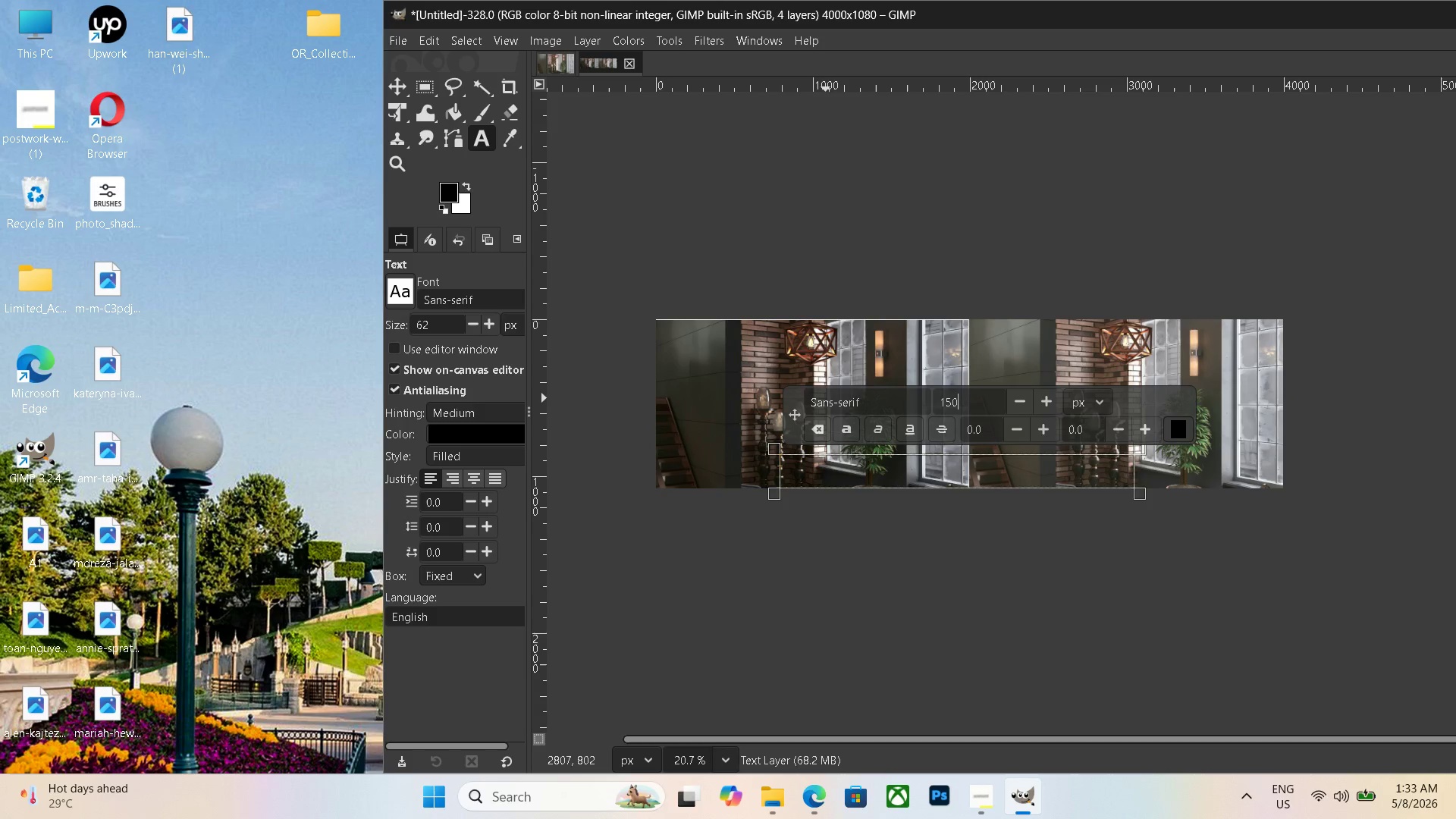 
key(Numpad5)
 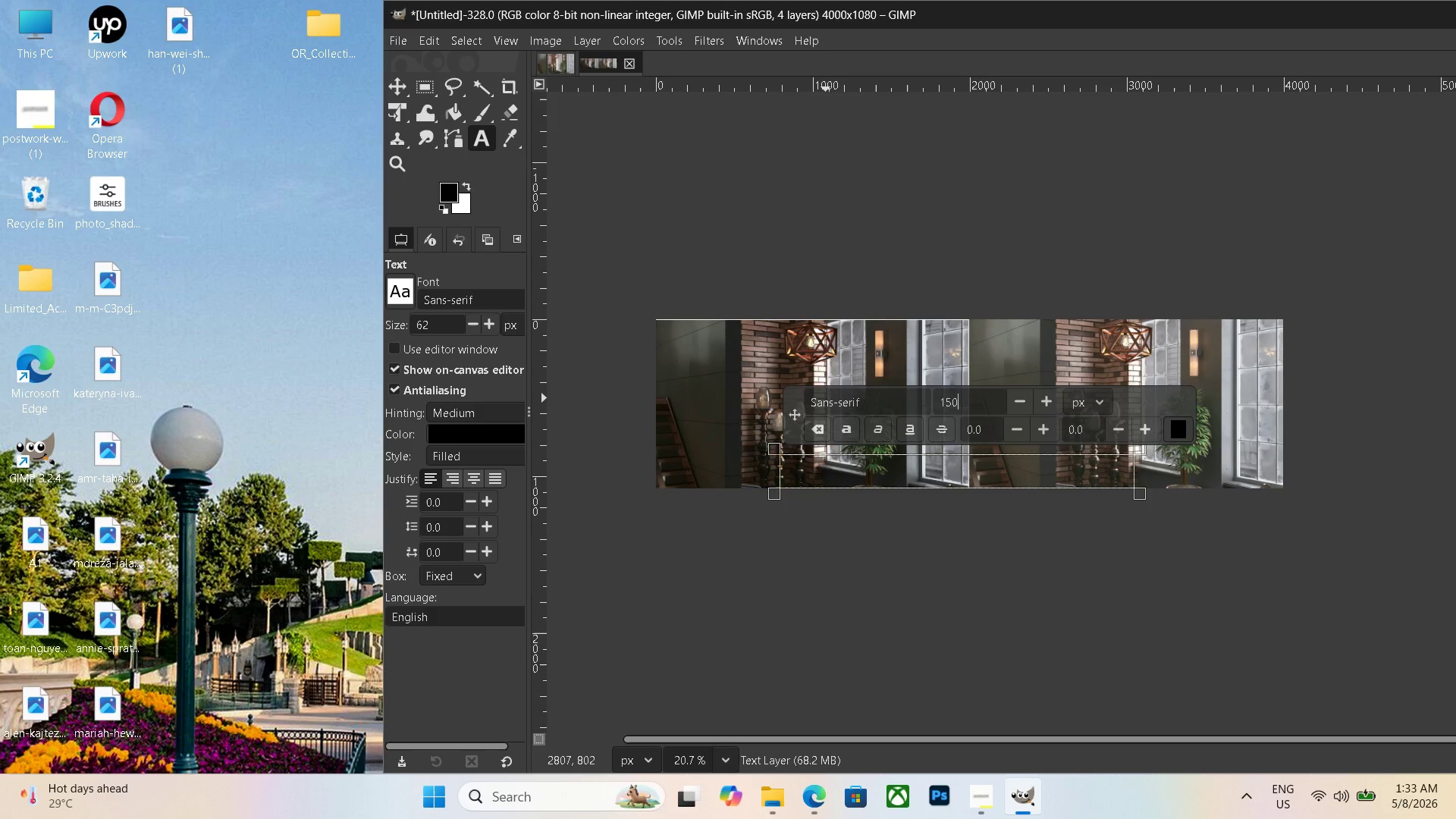 
key(Numpad0)
 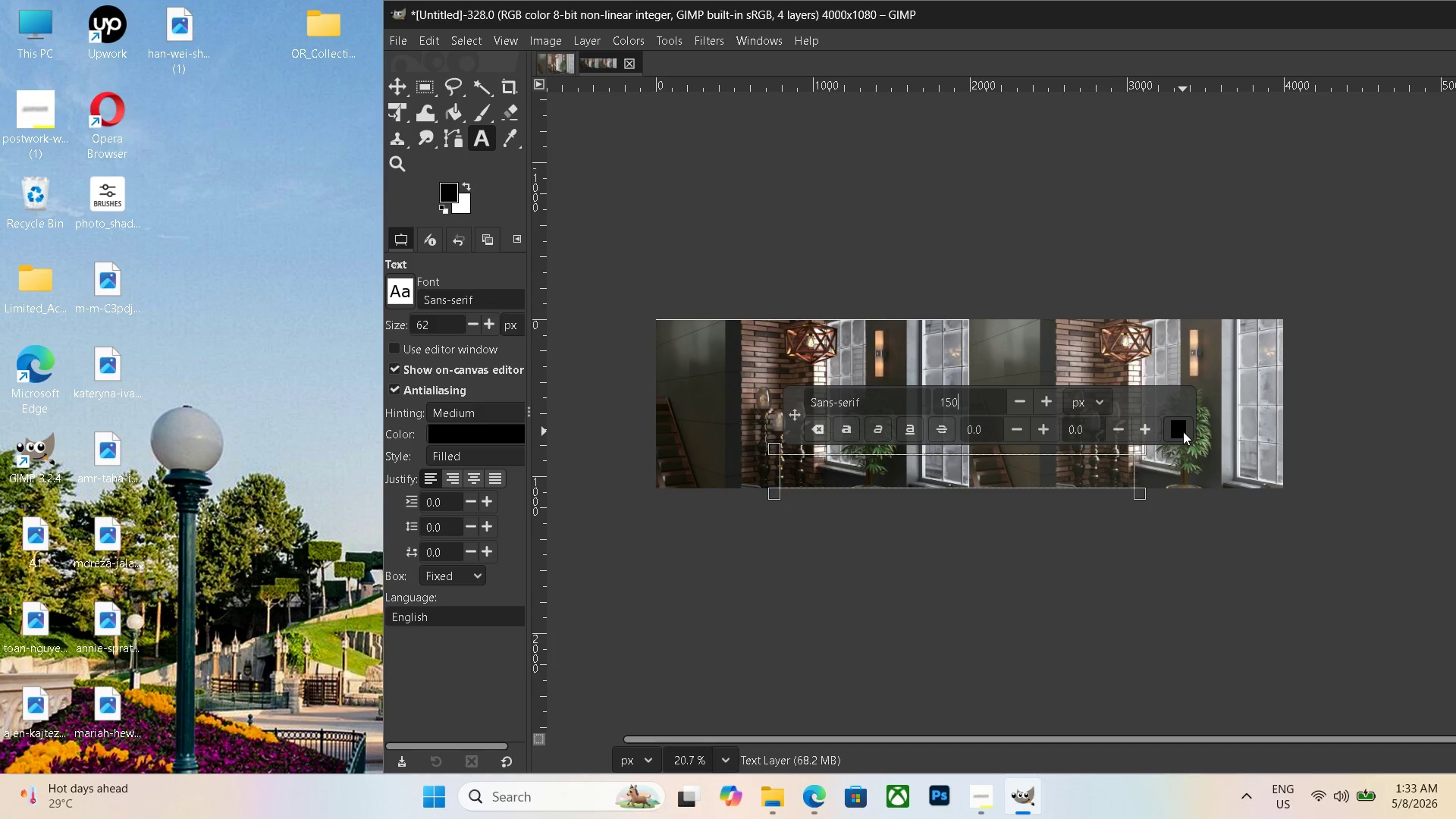 
left_click([1183, 431])
 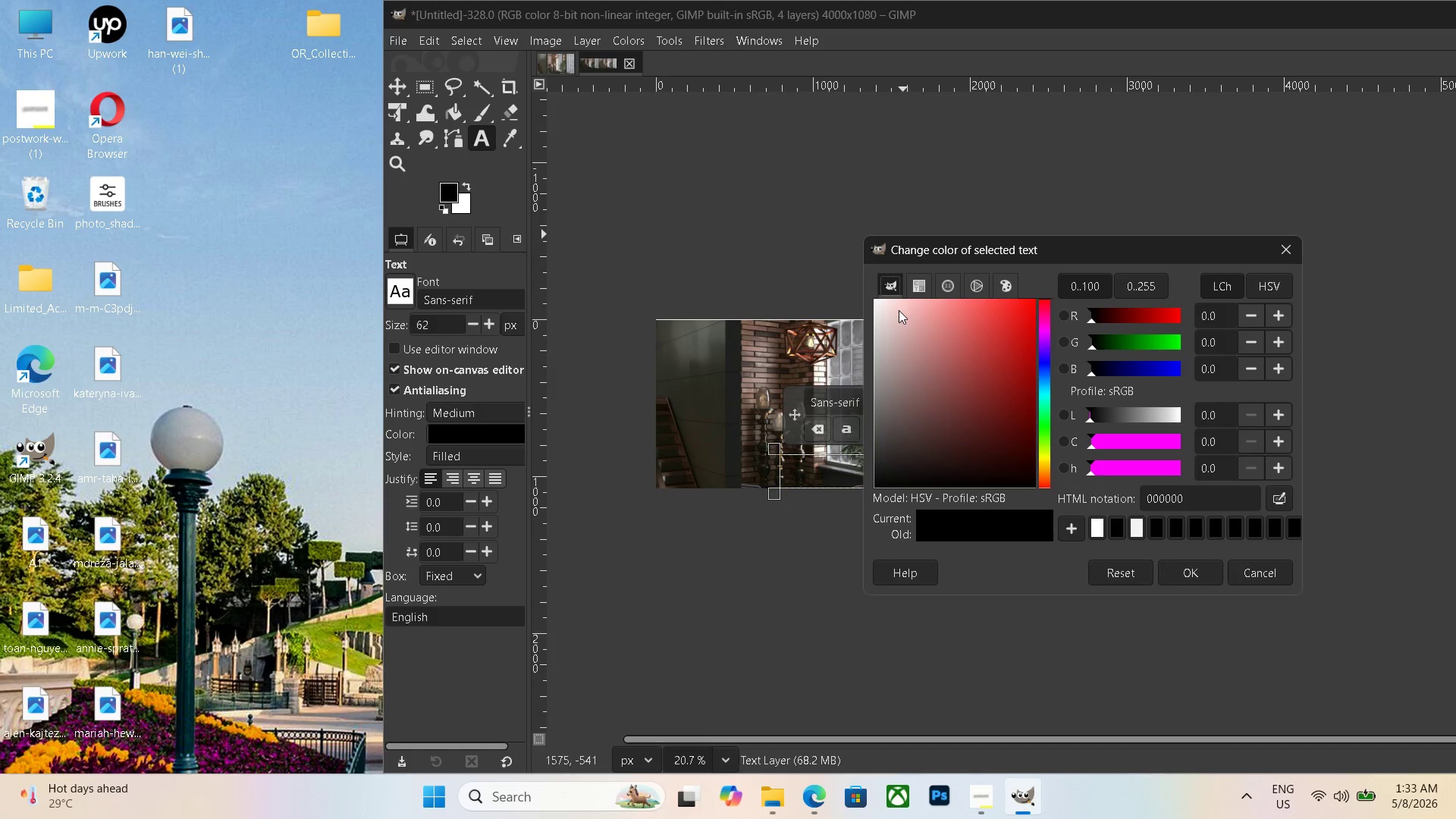 
left_click_drag(start_coordinate=[892, 311], to_coordinate=[735, 299])
 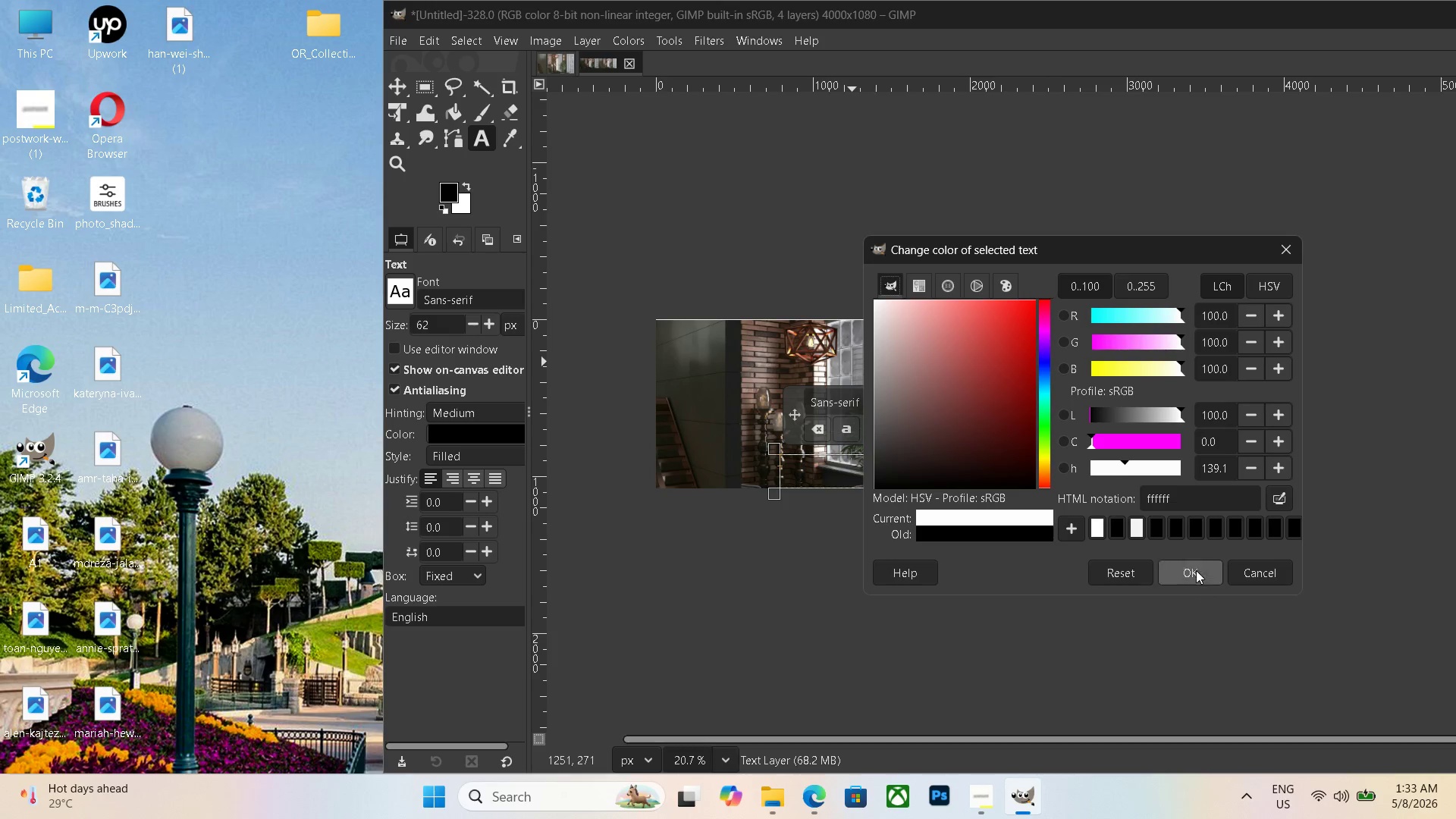 
left_click([1196, 570])
 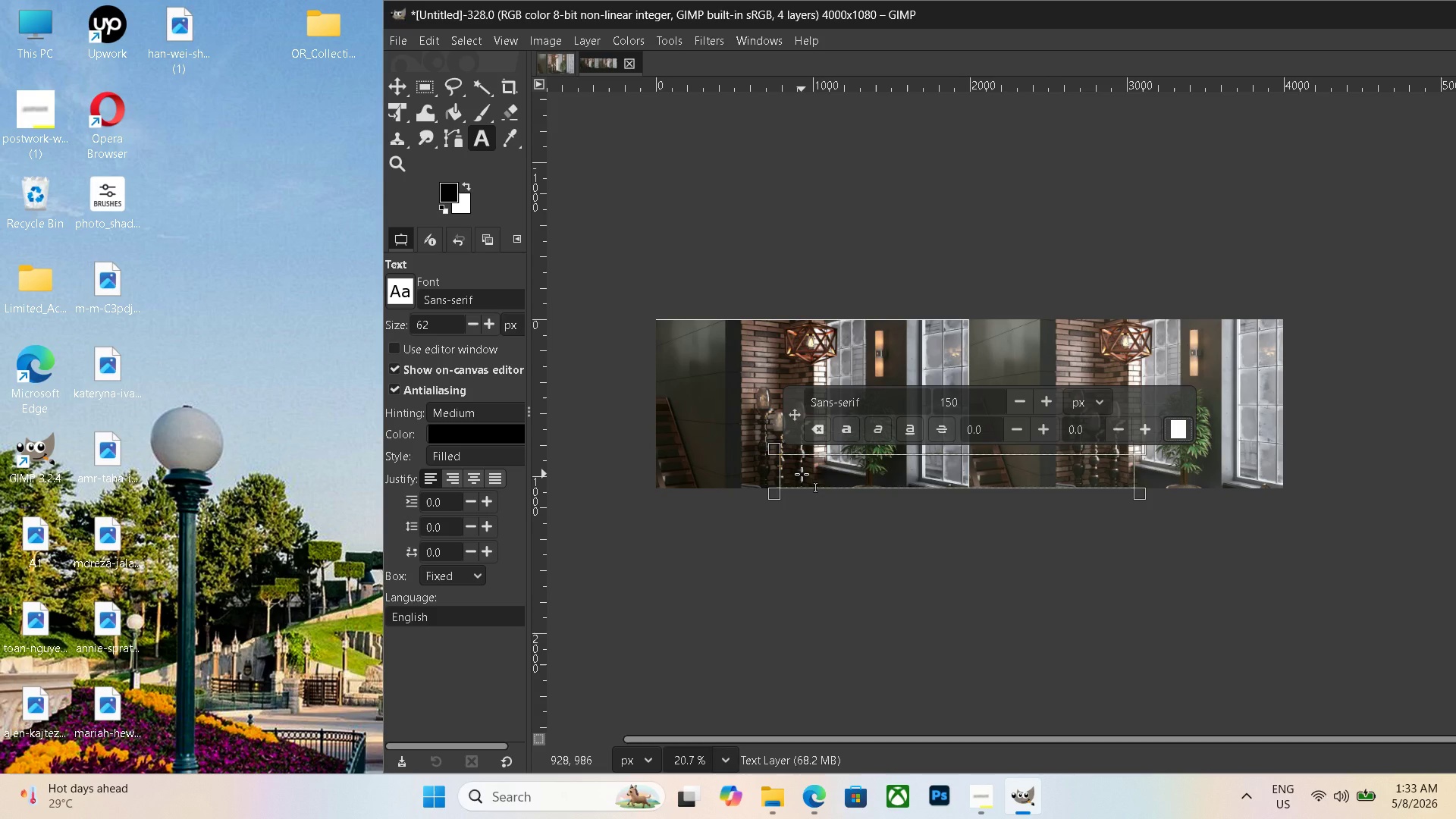 
type(BEFORE  )
key(Backspace)
key(Backspace)
key(Backspace)
type(AFTER)
 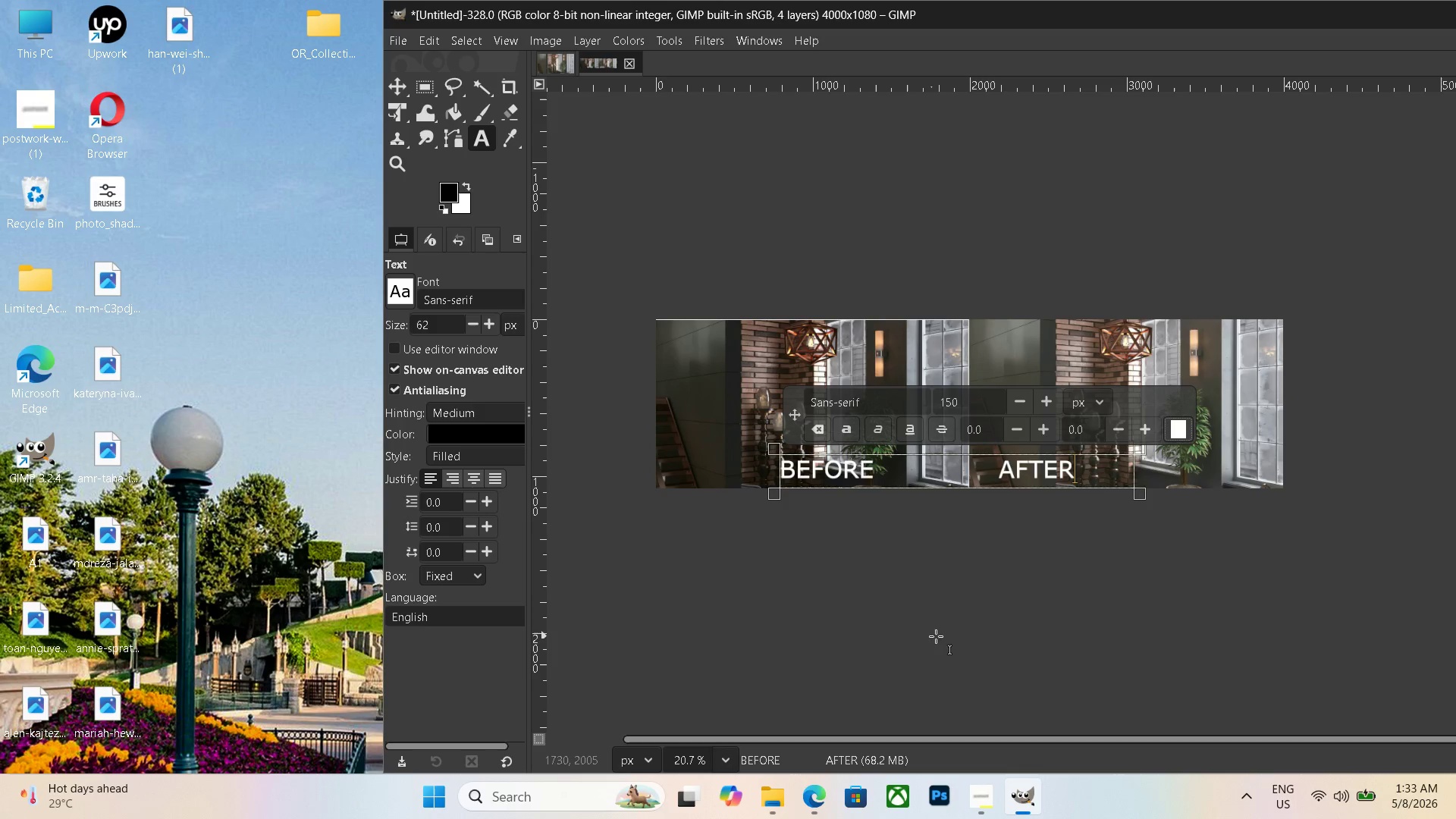 
left_click([1070, 646])
 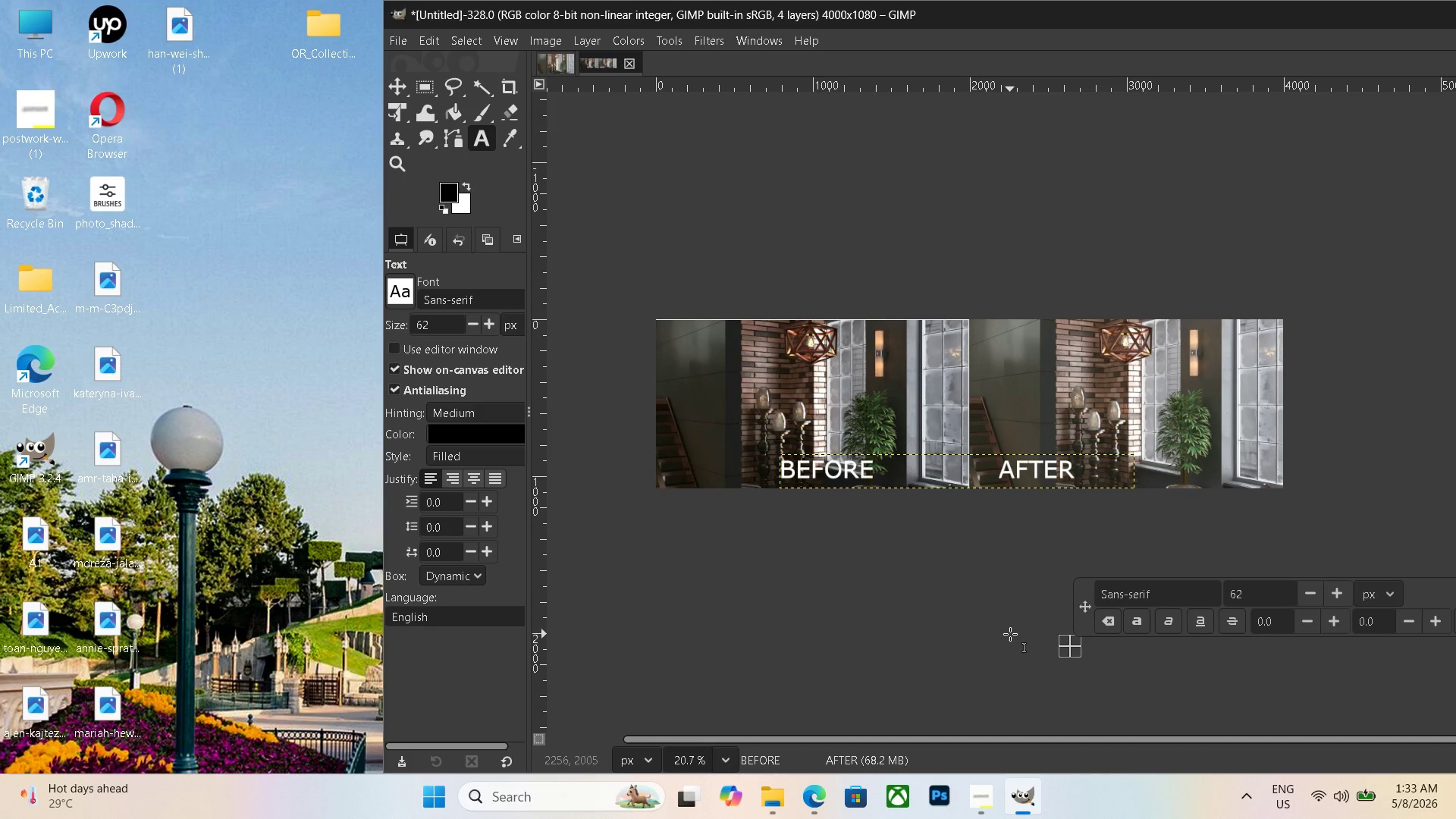 
key(Control+Shift+E)
 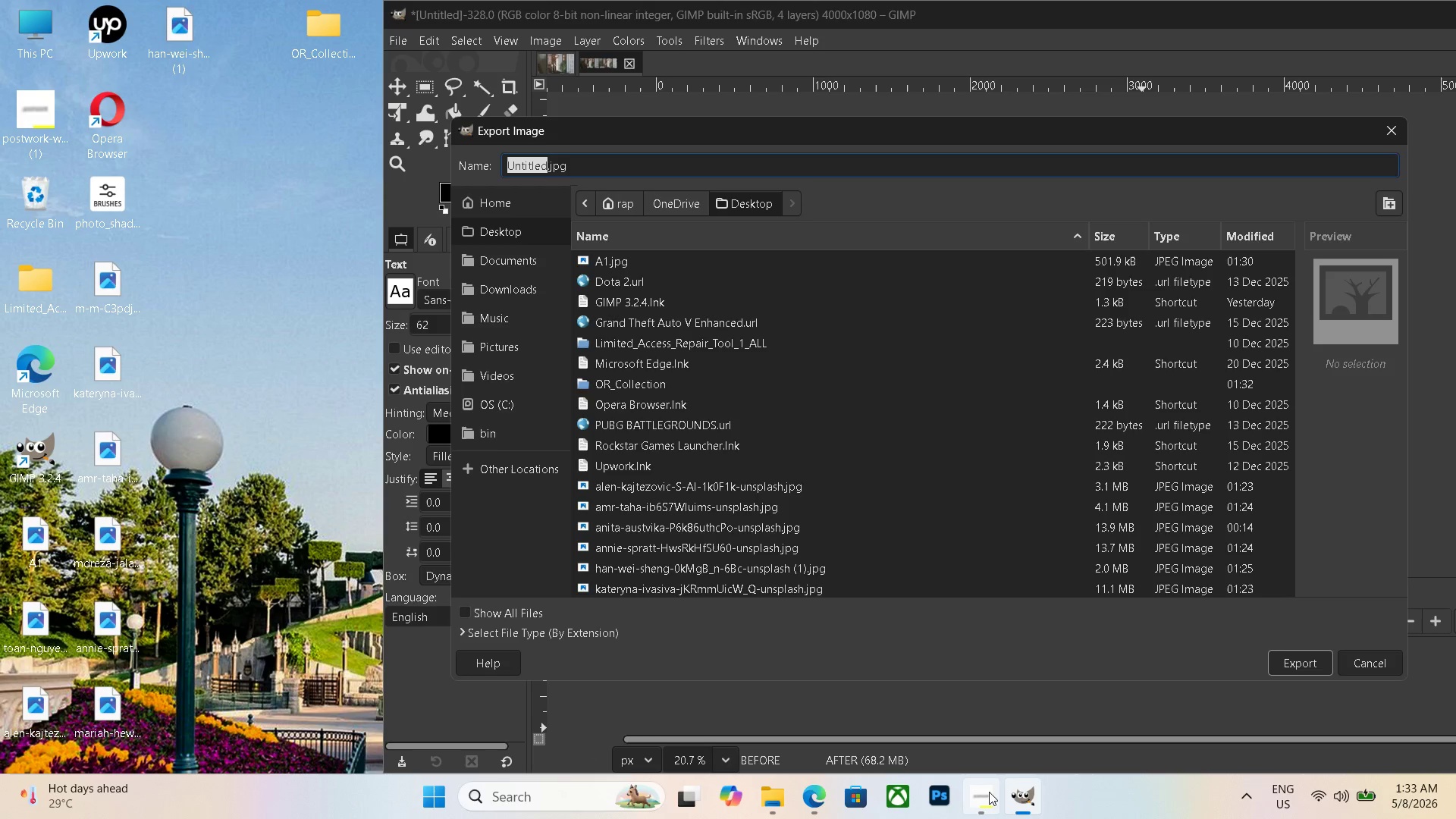 
left_click([981, 797])